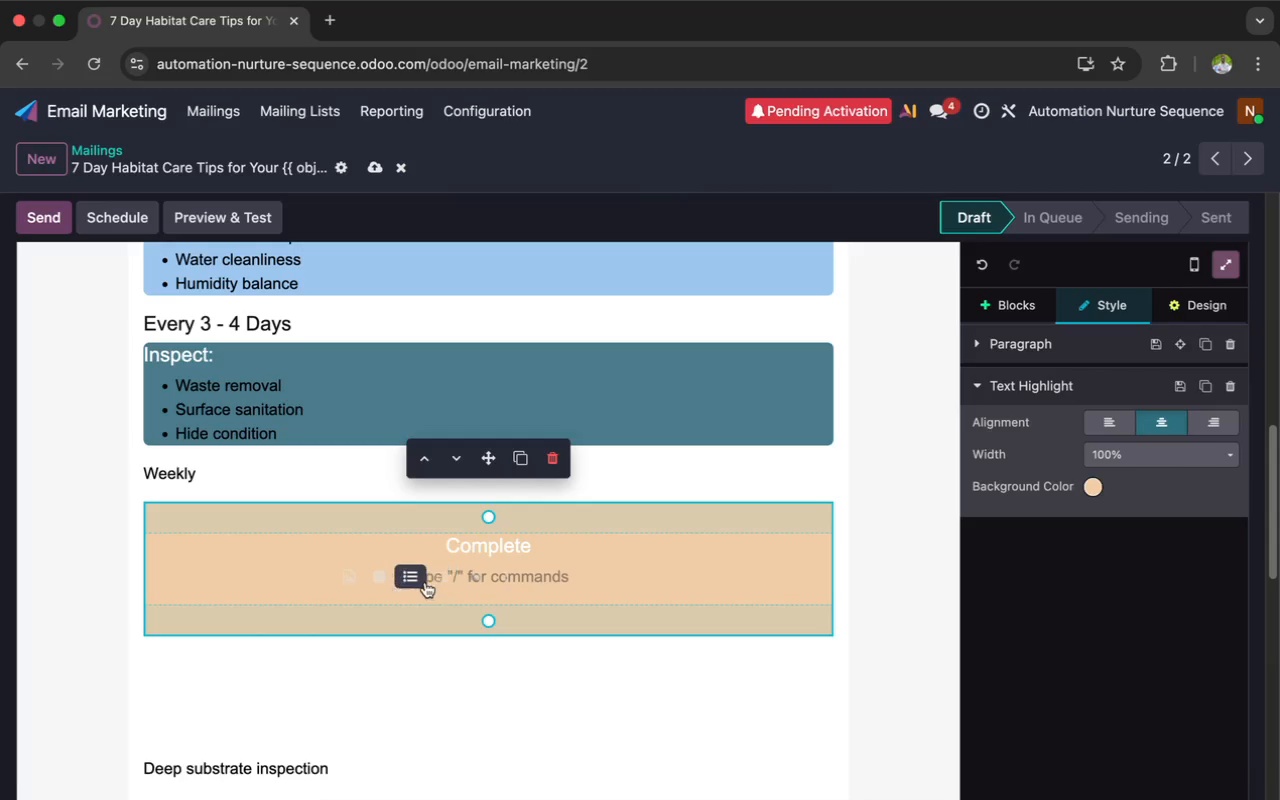 
left_click([409, 580])
 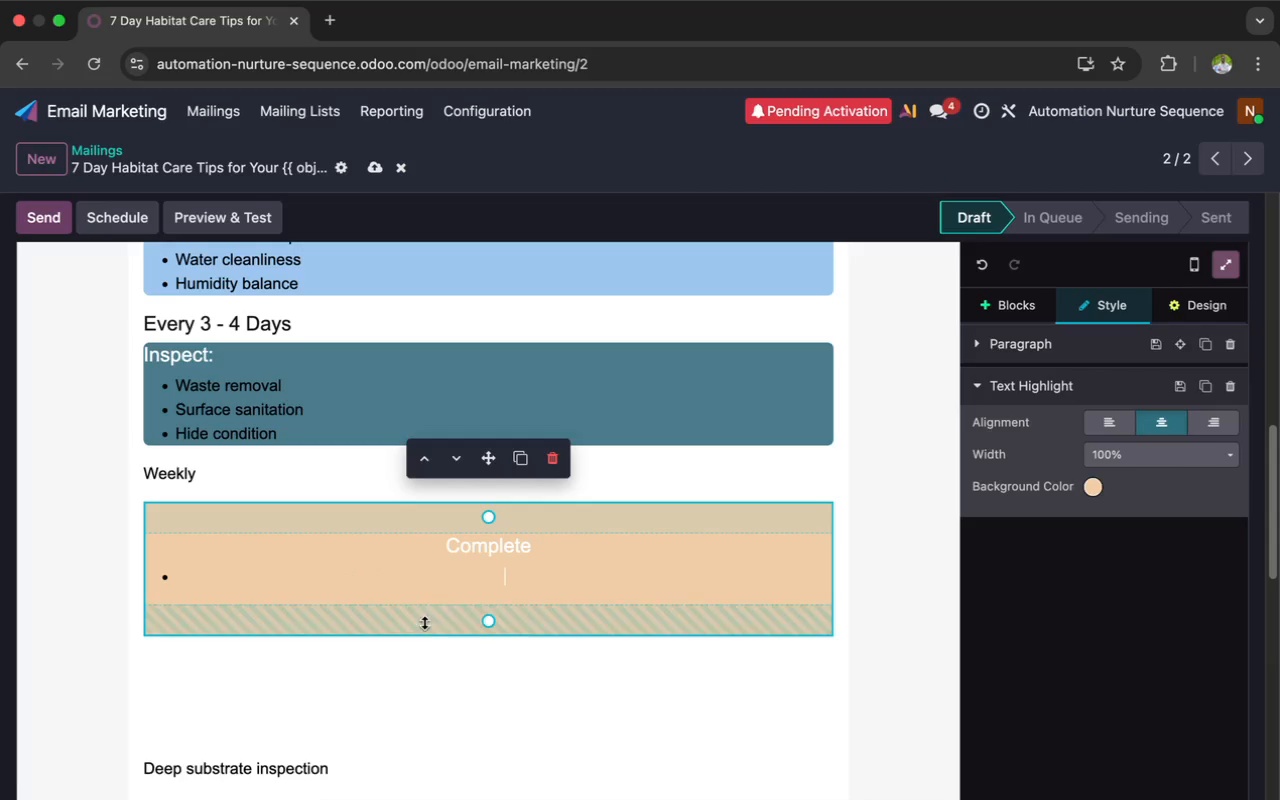 
scroll: coordinate [391, 623], scroll_direction: down, amount: 10.0
 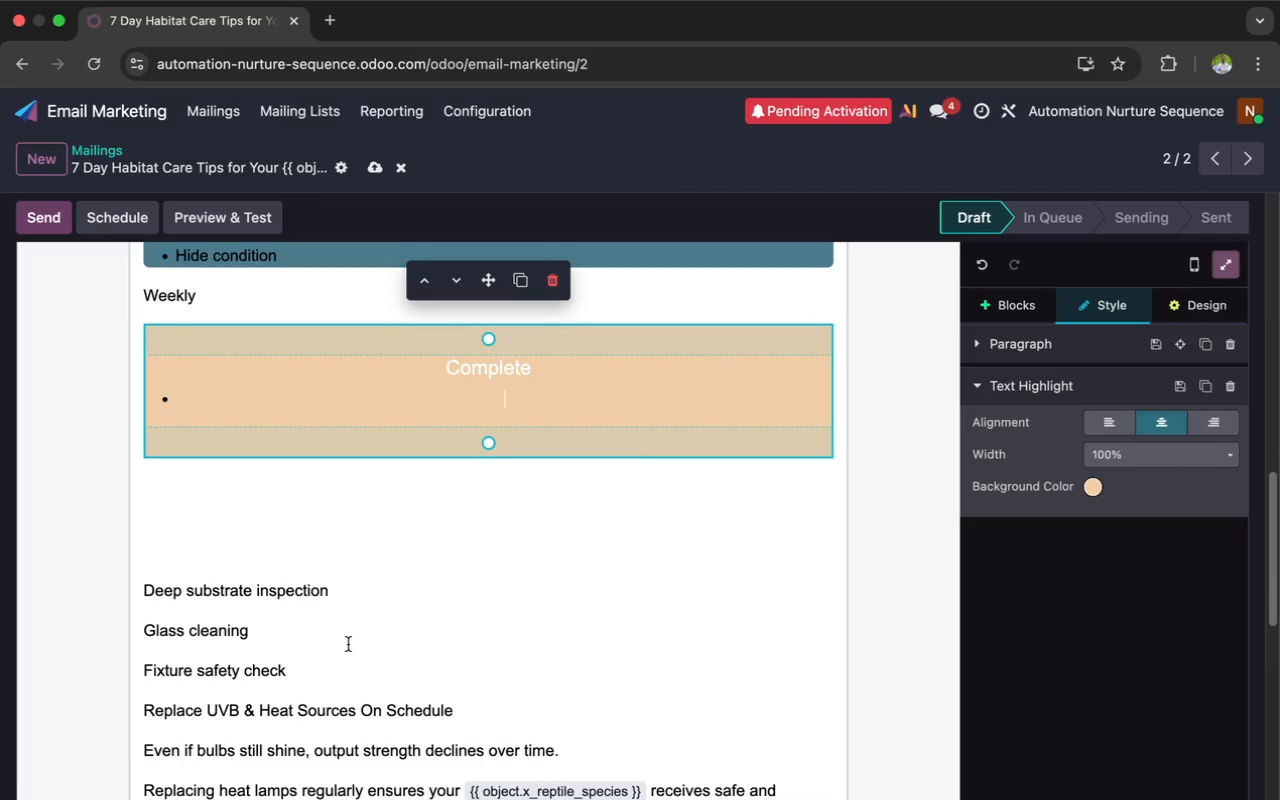 
left_click_drag(start_coordinate=[296, 669], to_coordinate=[133, 600])
 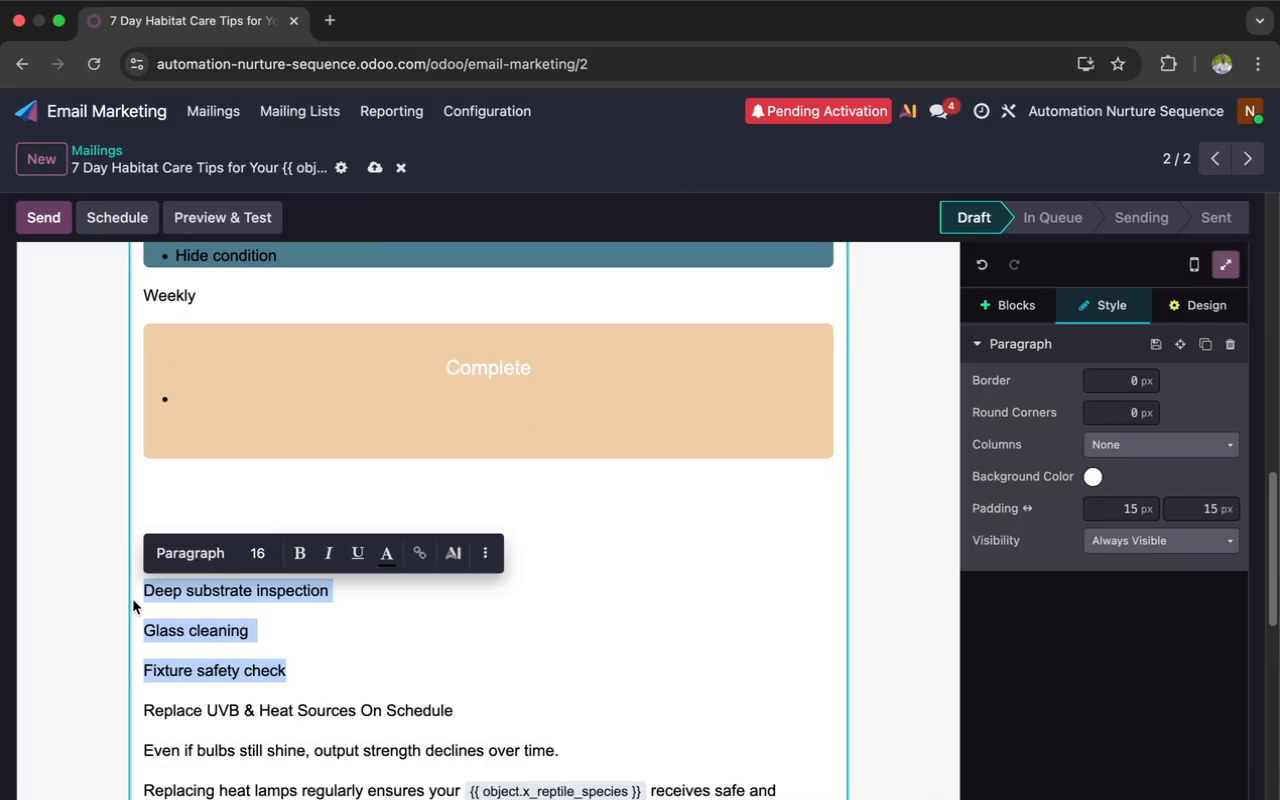 
key(Meta+CommandLeft)
 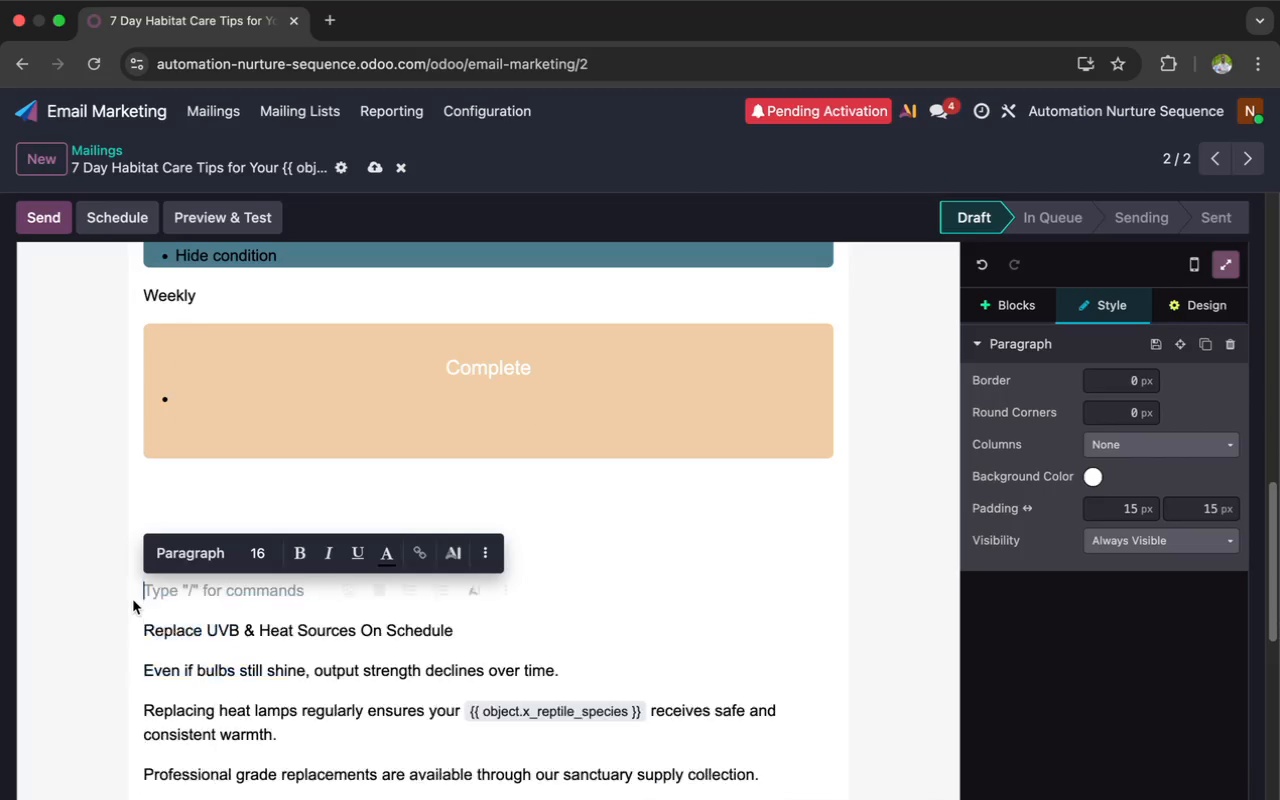 
key(Meta+X)
 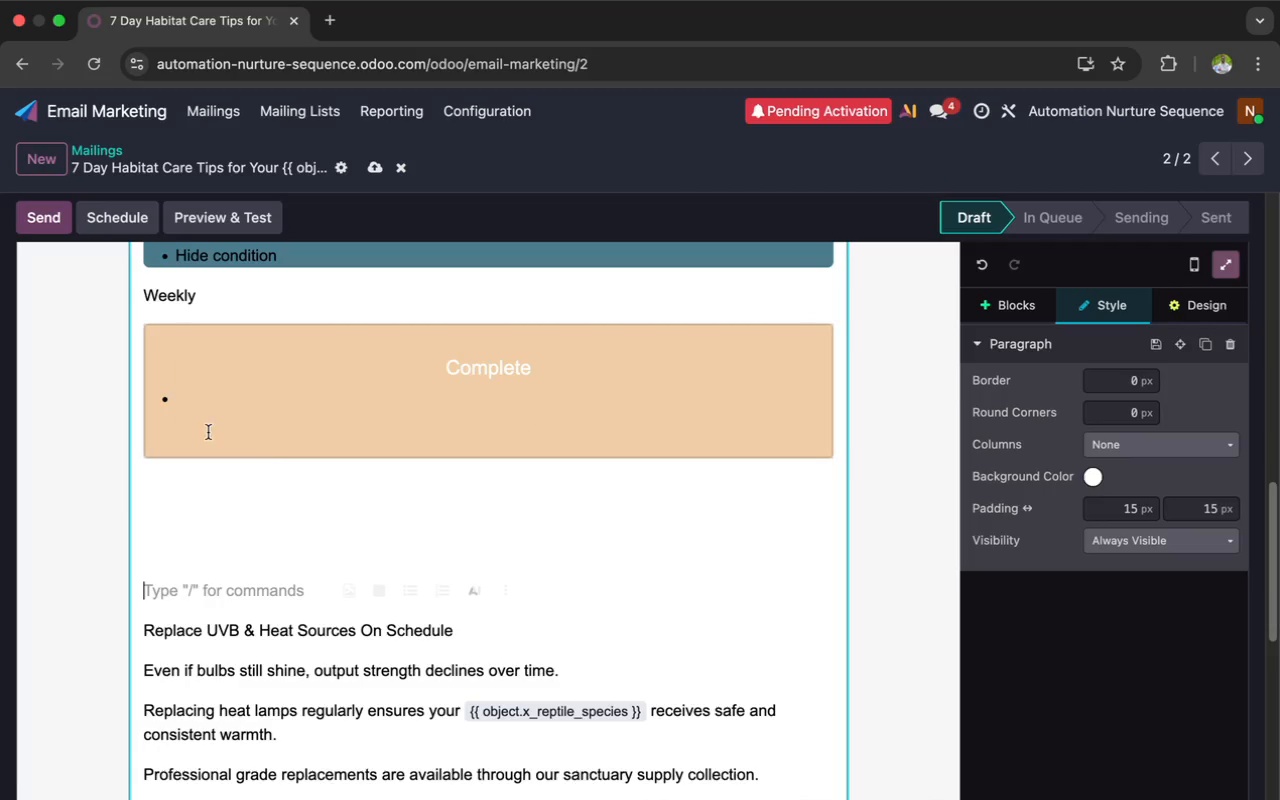 
left_click([258, 392])
 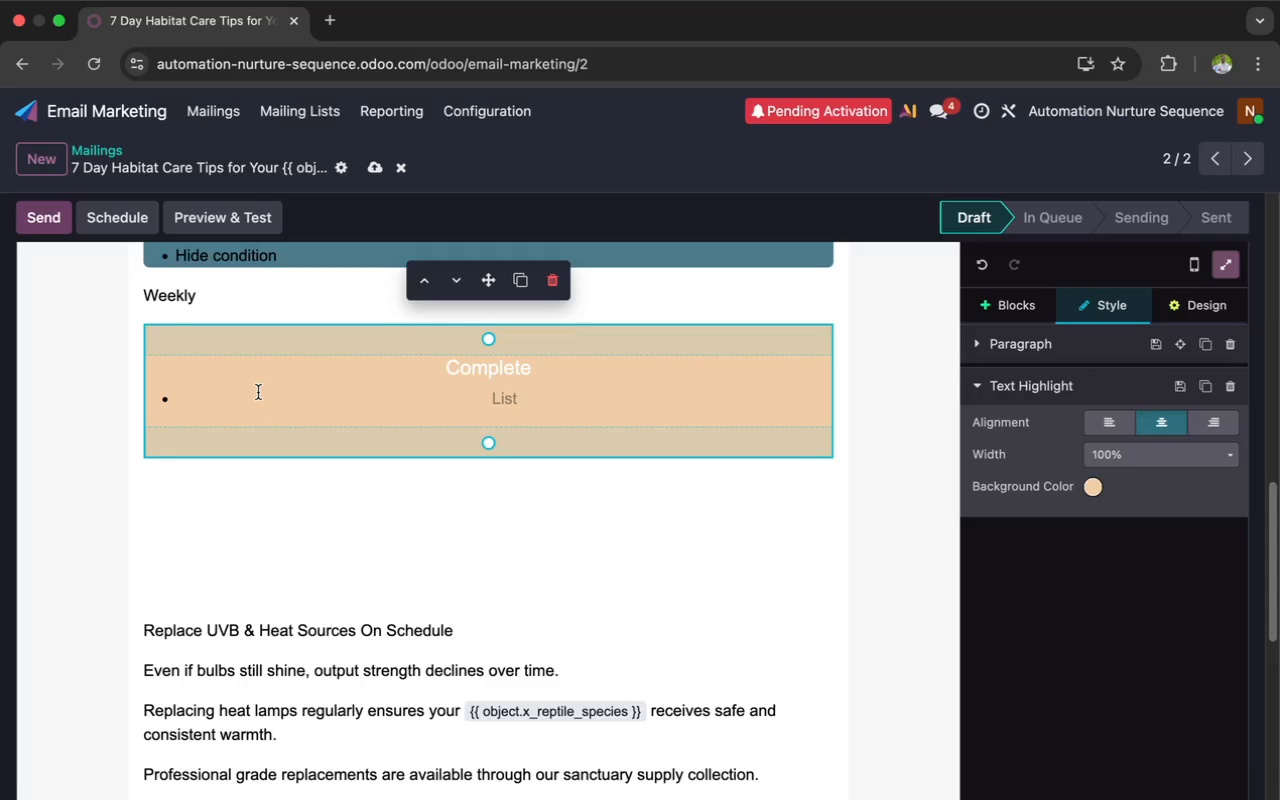 
key(Meta+V)
 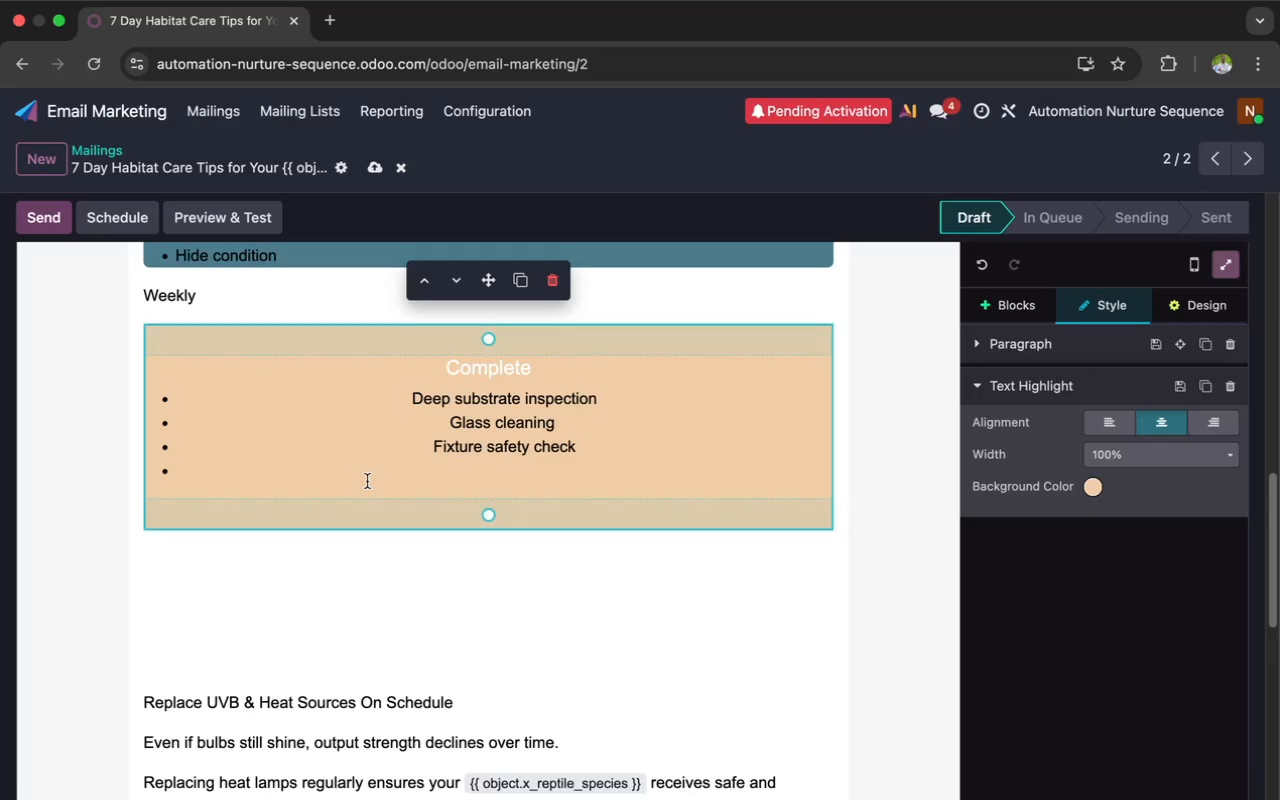 
left_click([363, 484])
 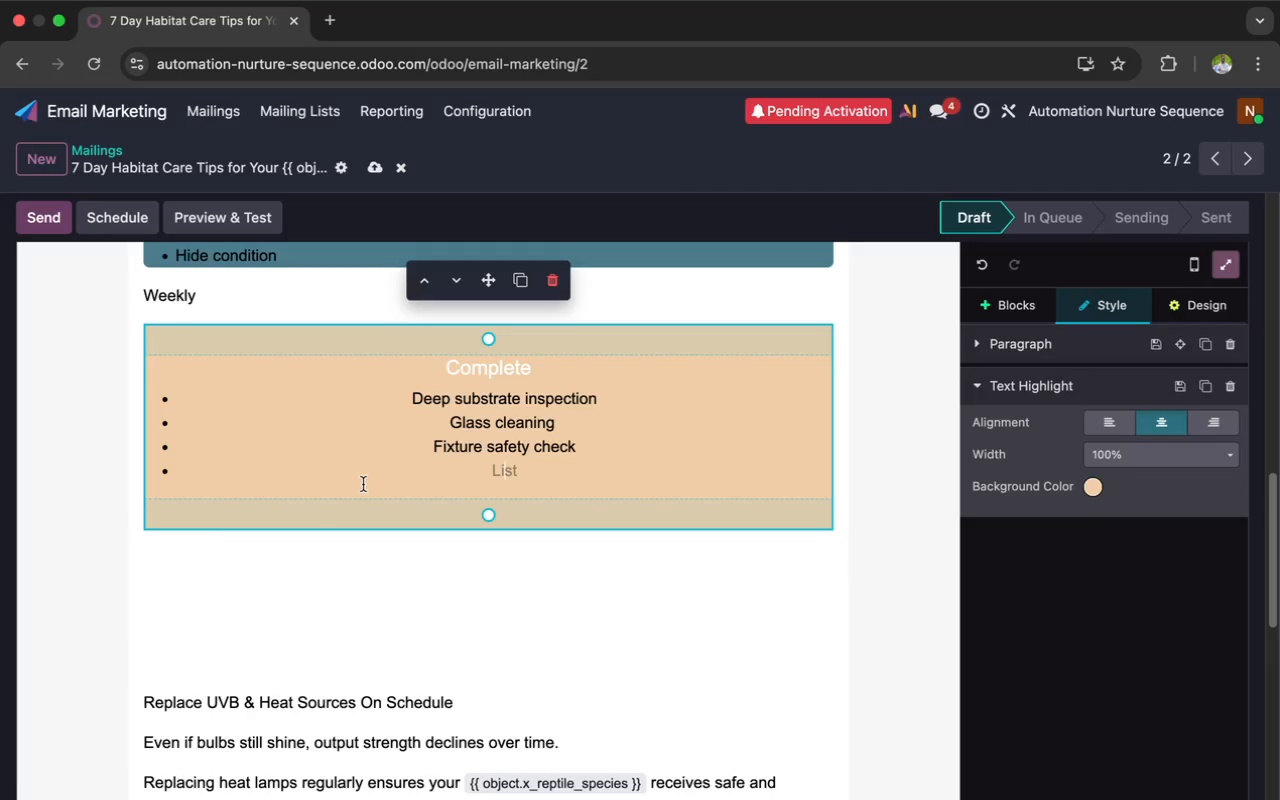 
key(Backspace)
 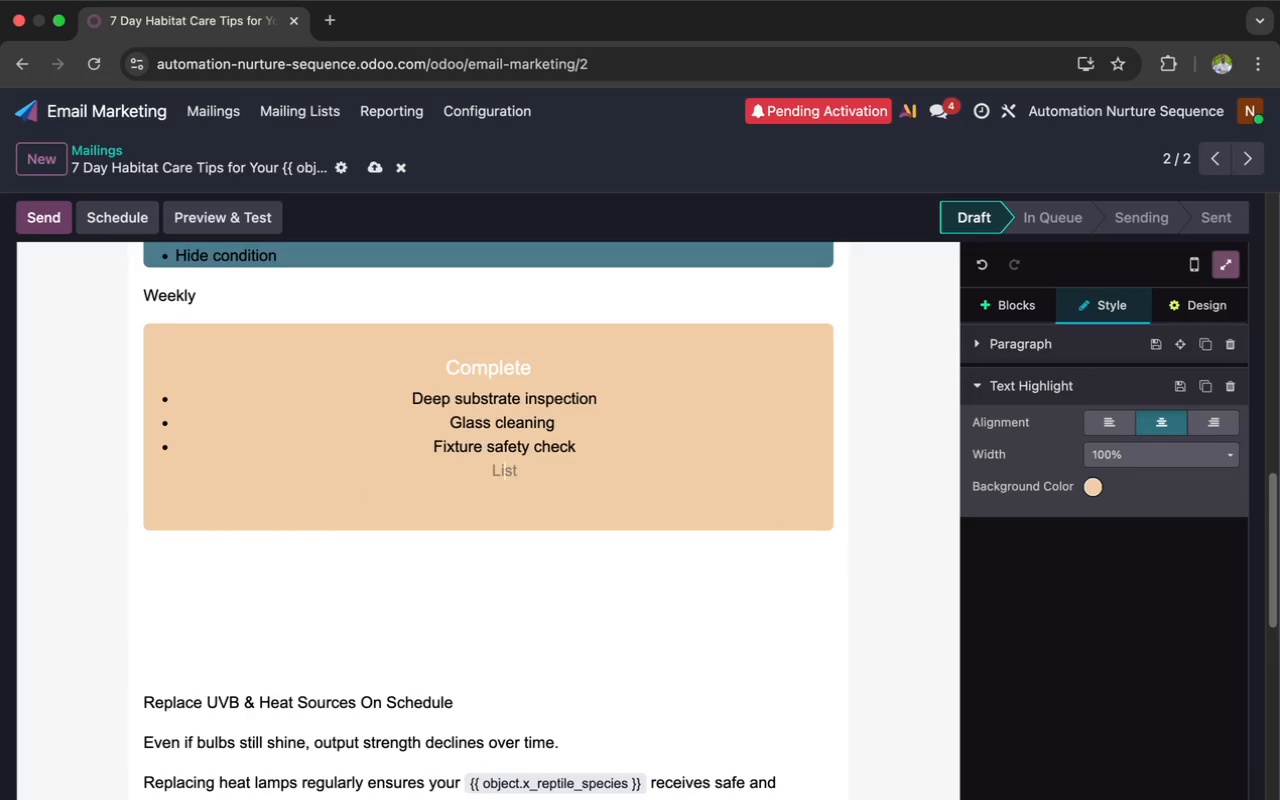 
key(Backspace)
 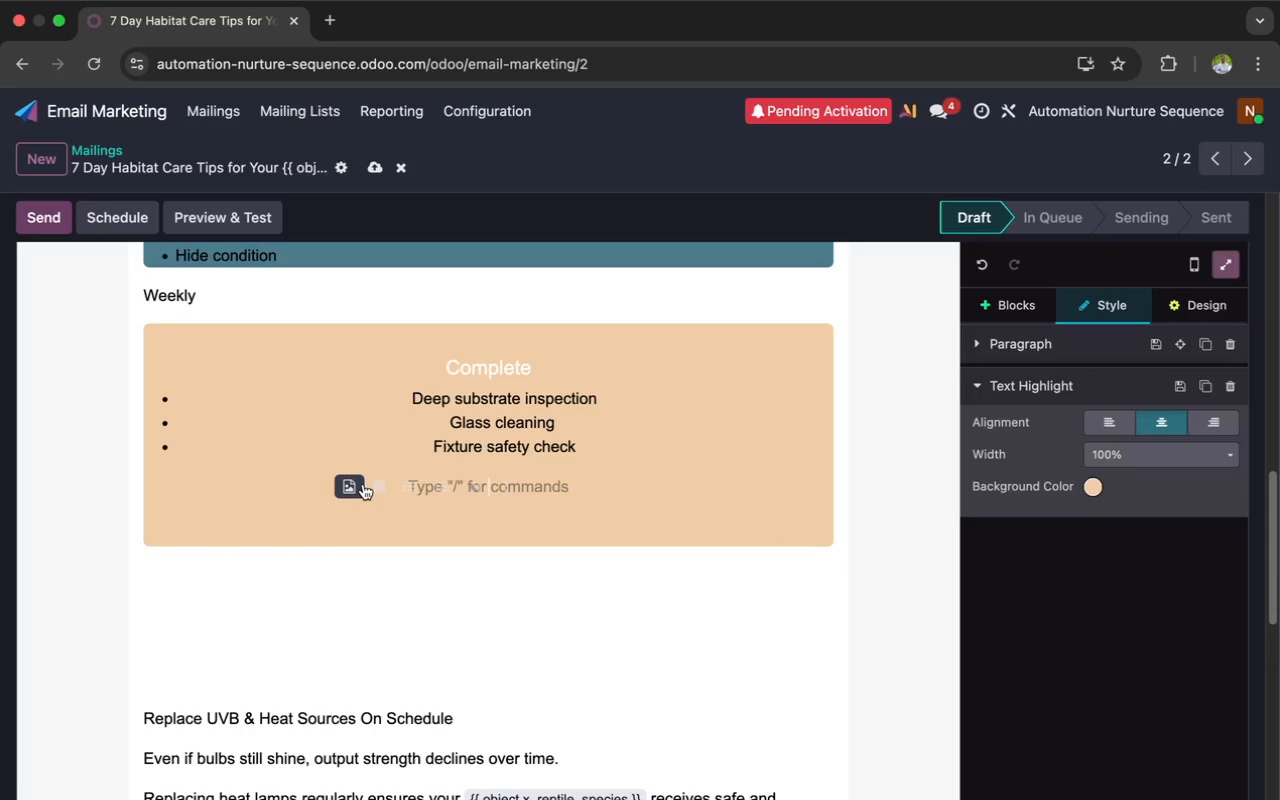 
key(Backspace)
 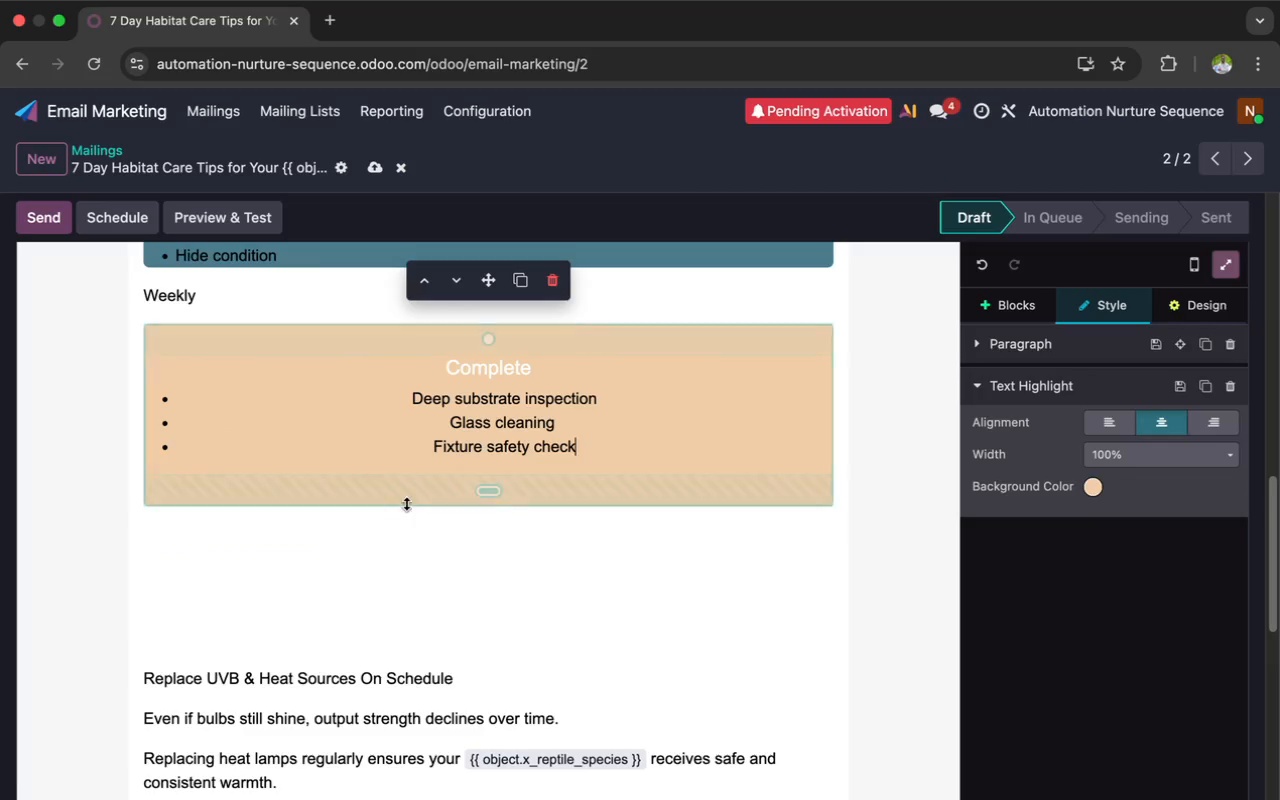 
left_click_drag(start_coordinate=[458, 495], to_coordinate=[452, 460])
 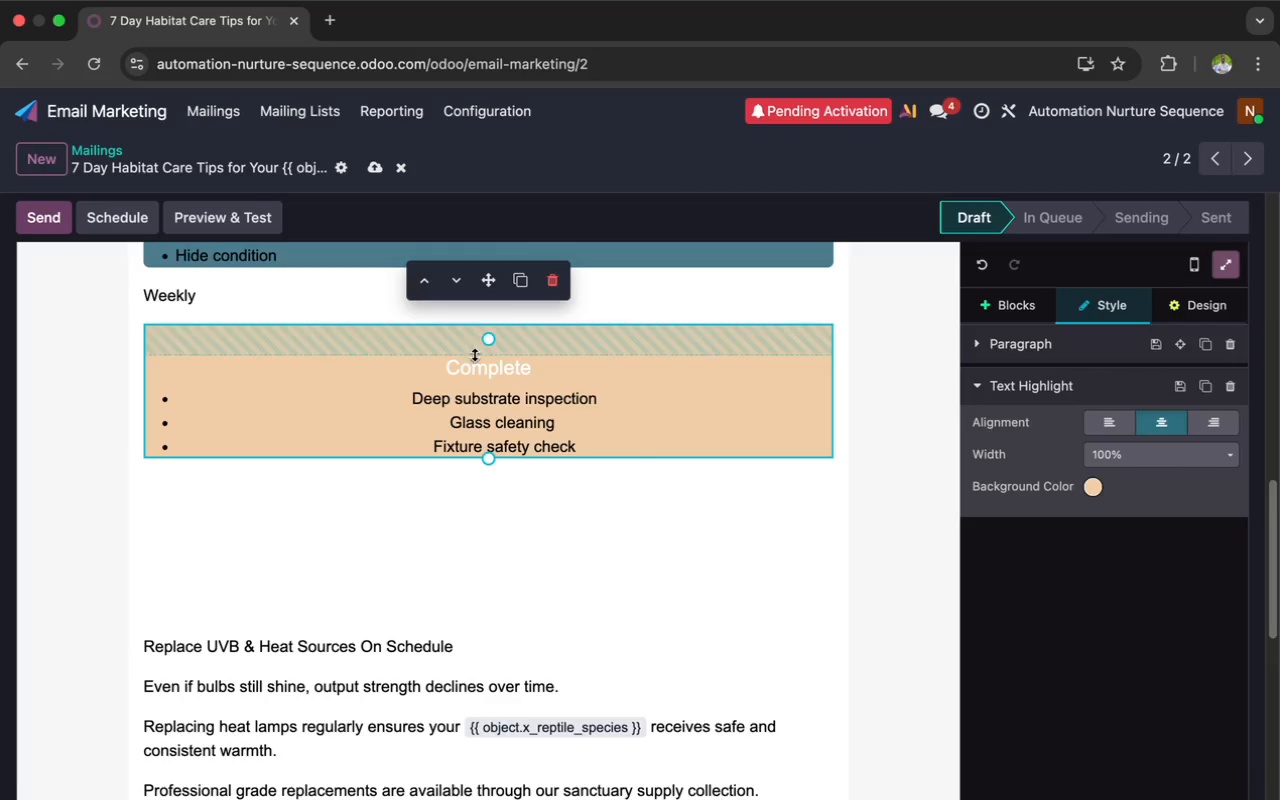 
left_click_drag(start_coordinate=[488, 344], to_coordinate=[481, 314])
 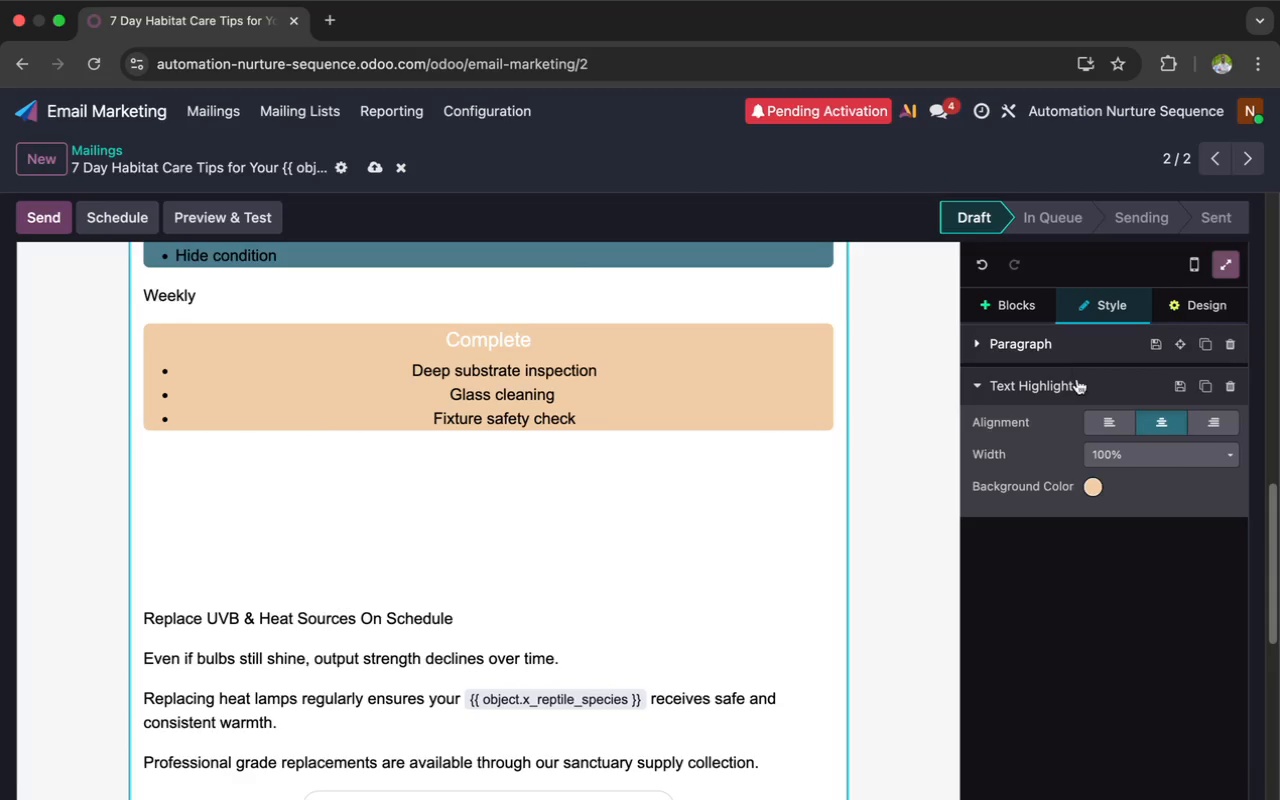 
left_click([1108, 421])
 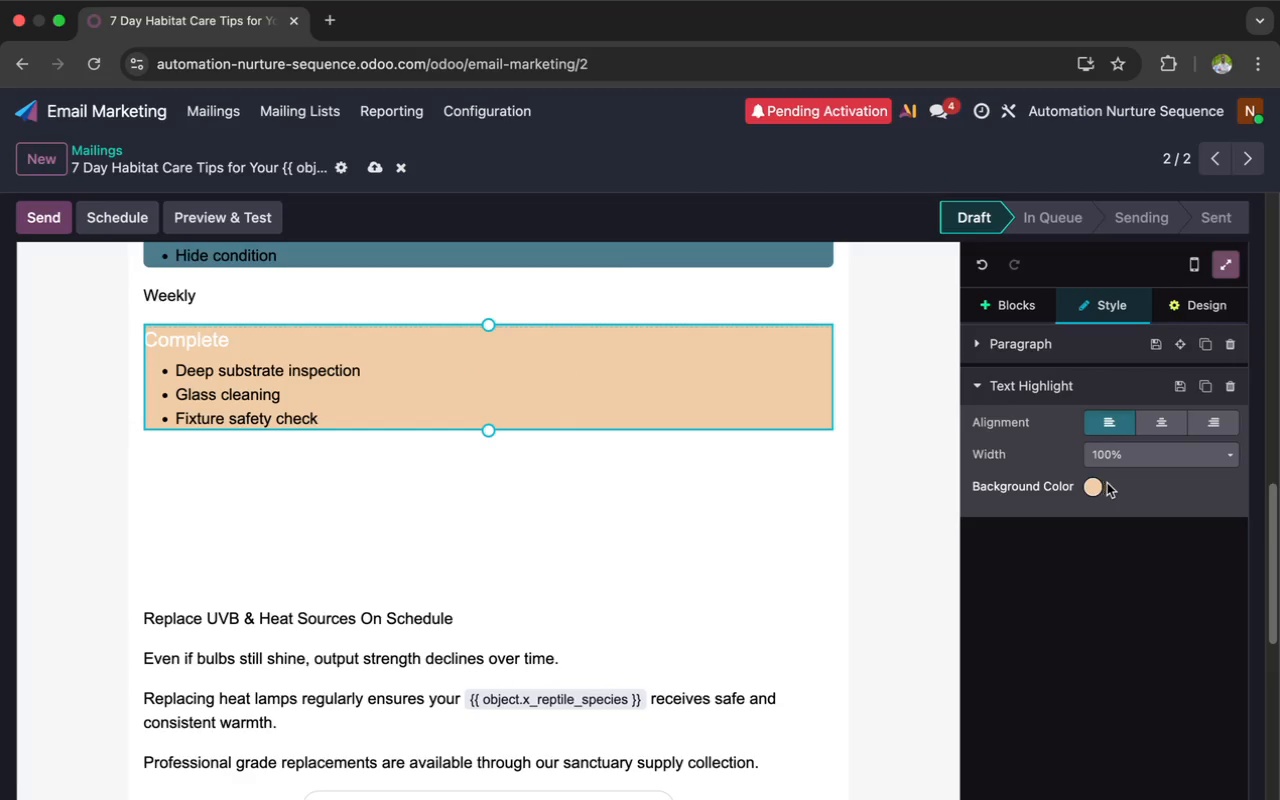 
left_click([1091, 488])
 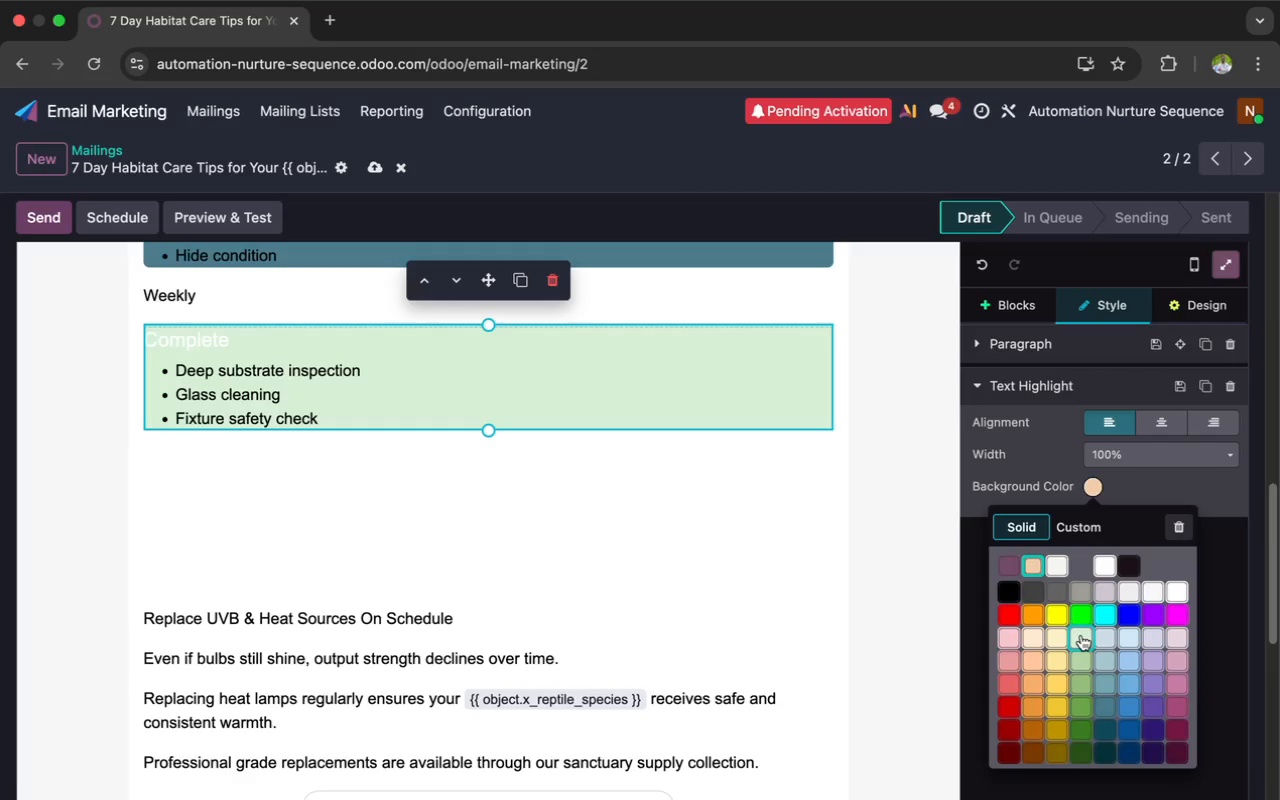 
left_click([1081, 635])
 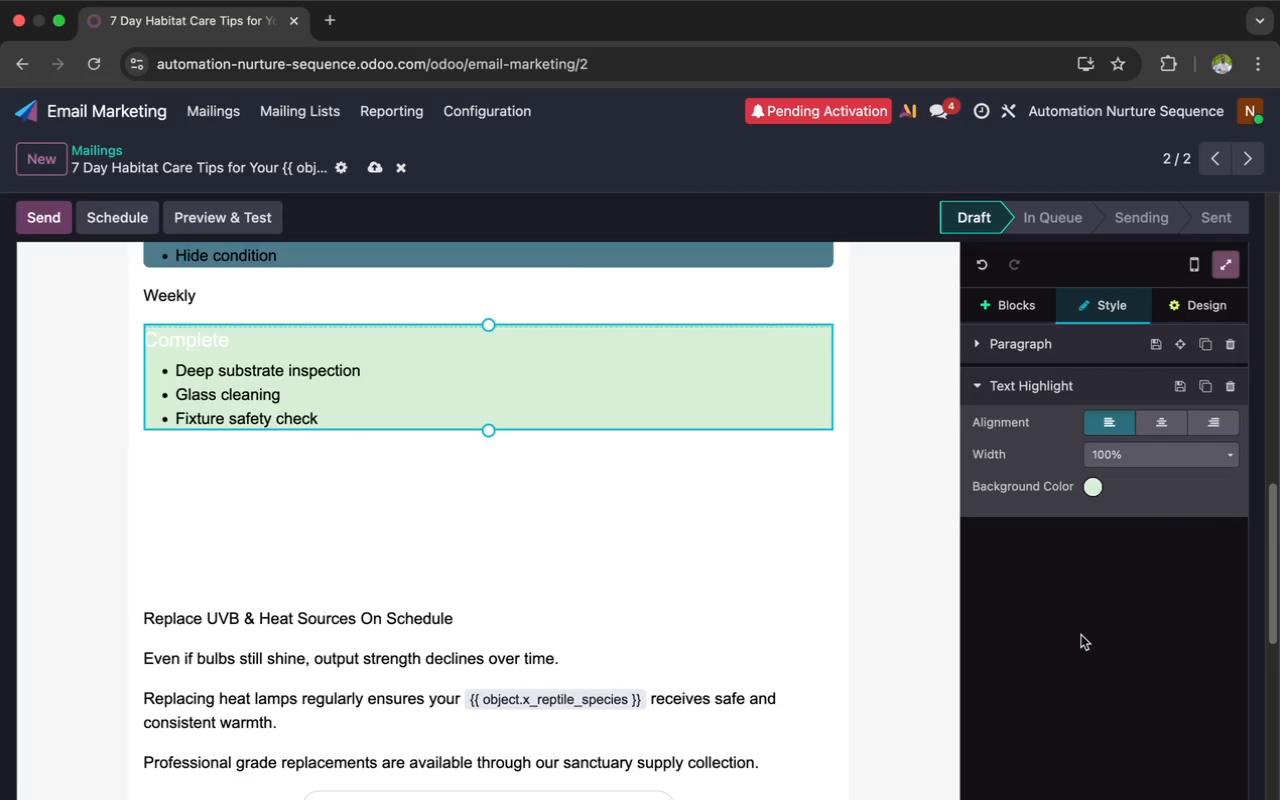 
scroll: coordinate [780, 562], scroll_direction: up, amount: 38.0
 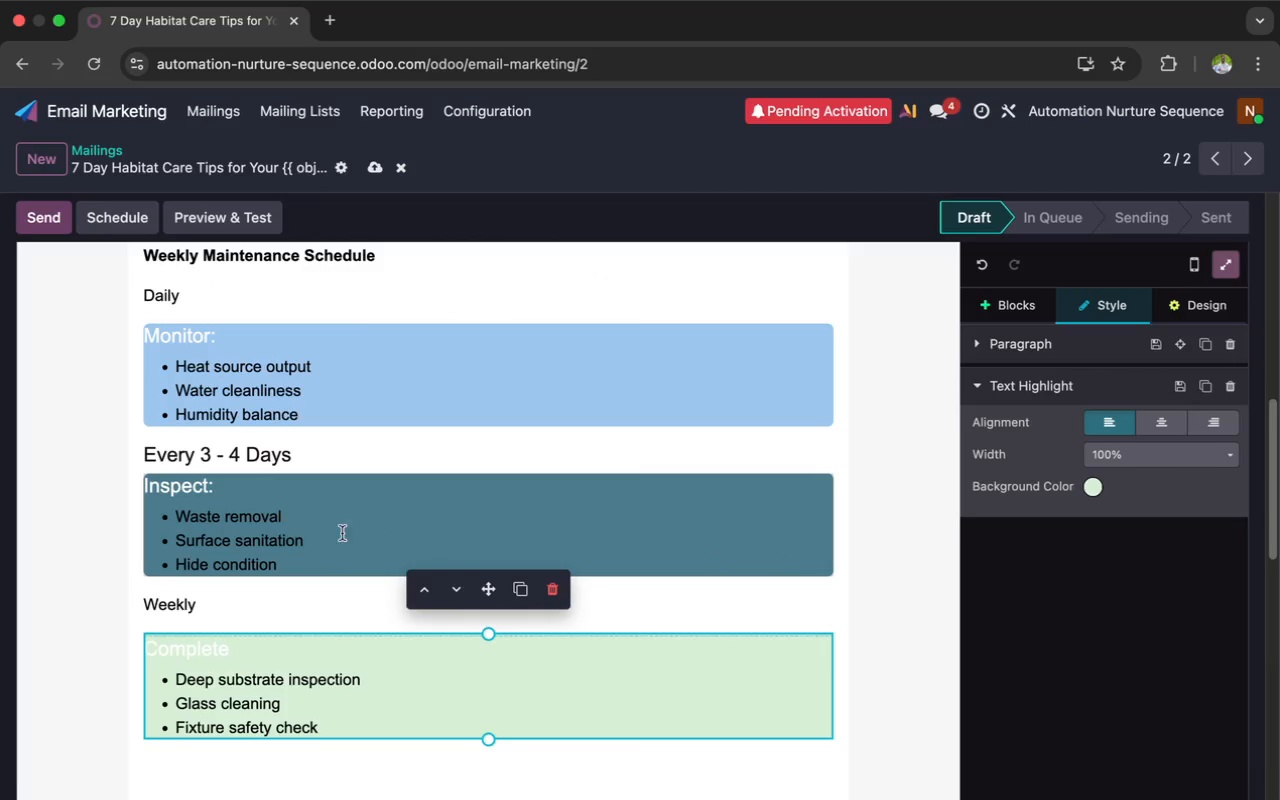 
left_click_drag(start_coordinate=[208, 609], to_coordinate=[144, 605])
 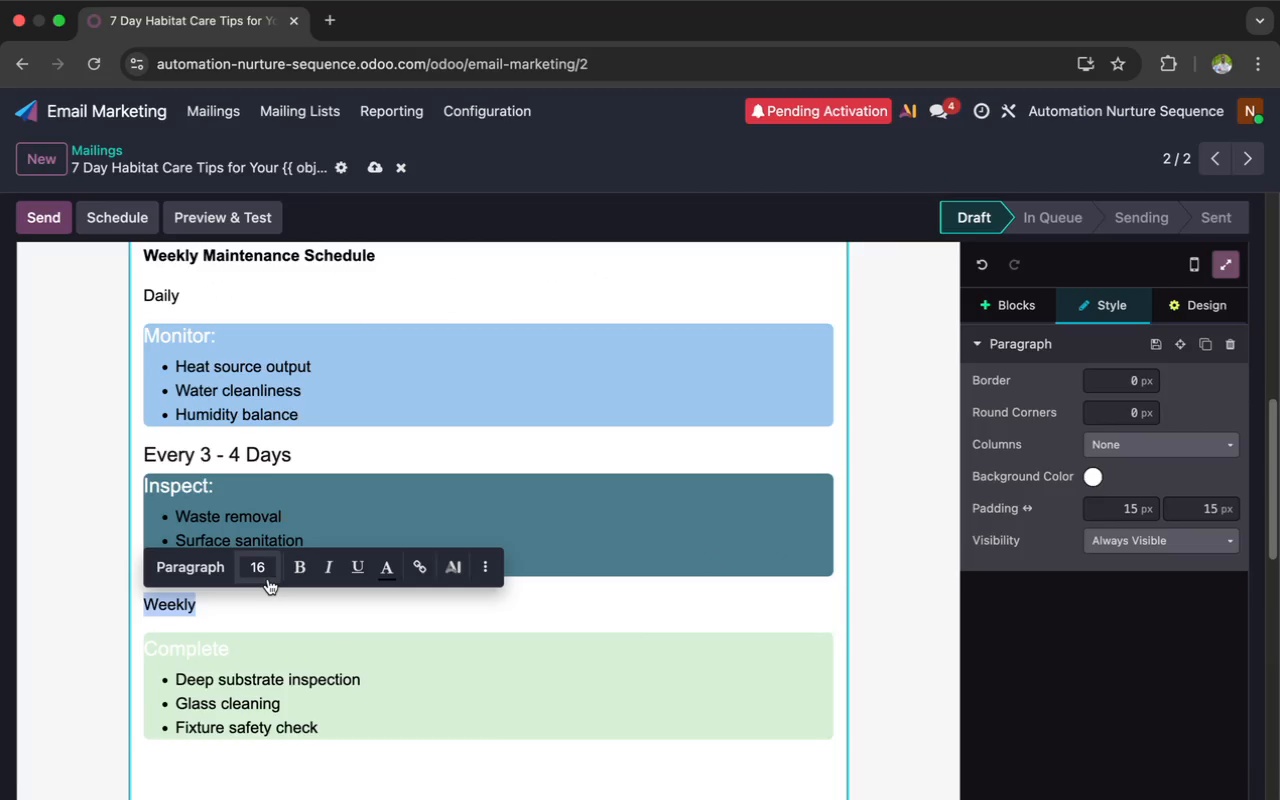 
left_click([260, 571])
 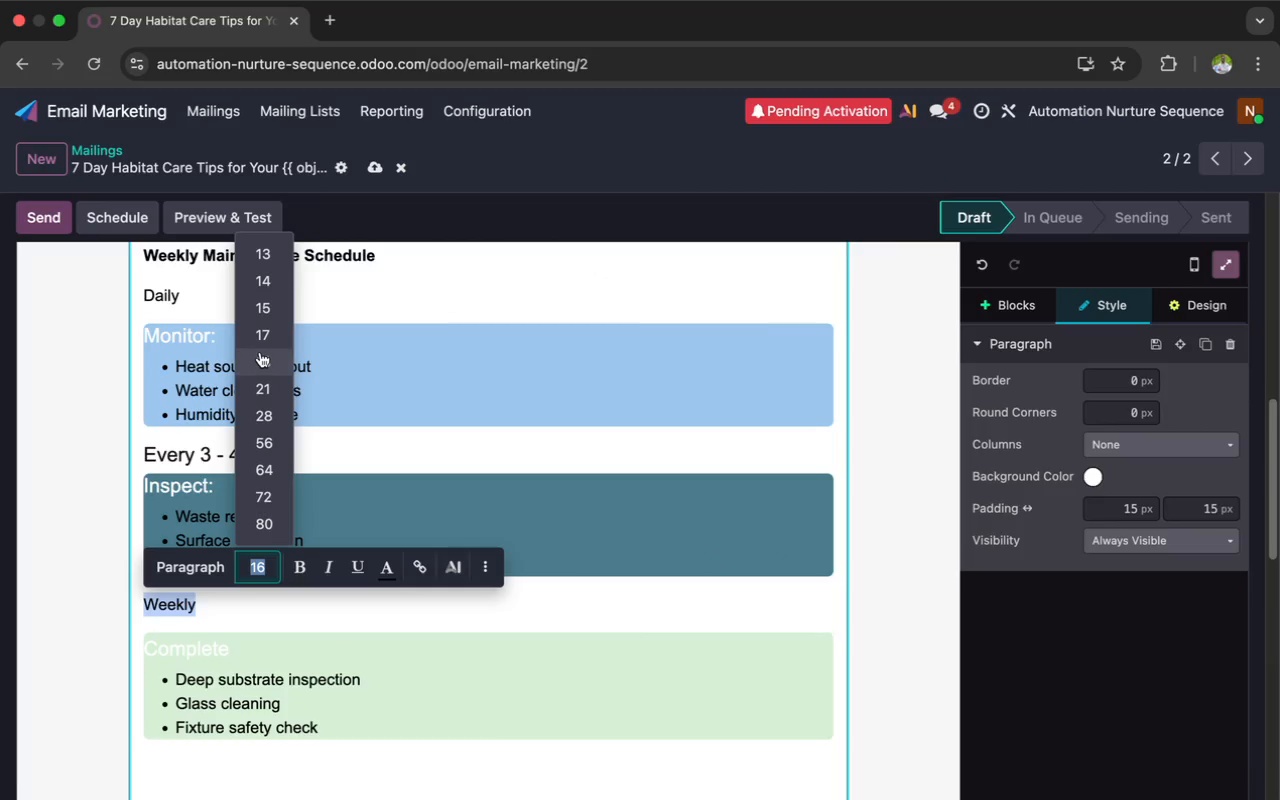 
left_click([262, 339])
 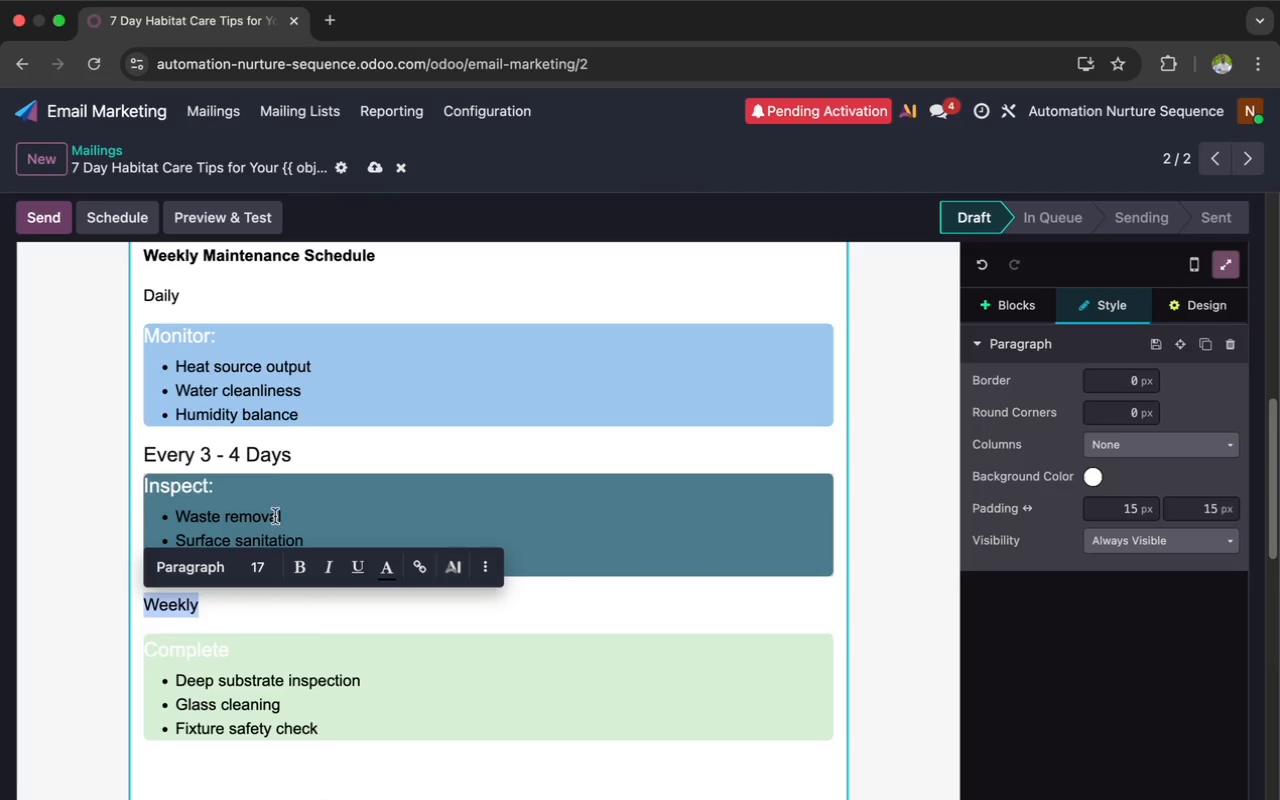 
left_click([256, 563])
 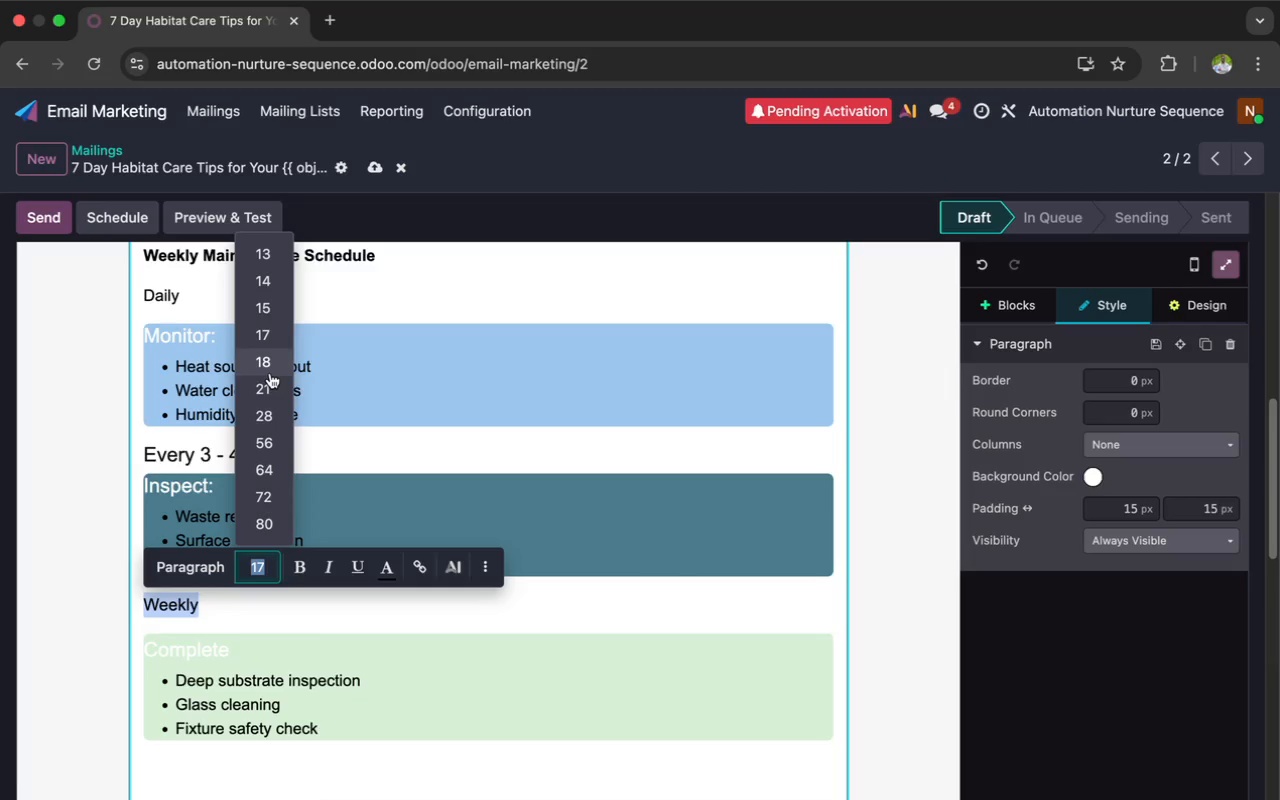 
left_click([270, 374])
 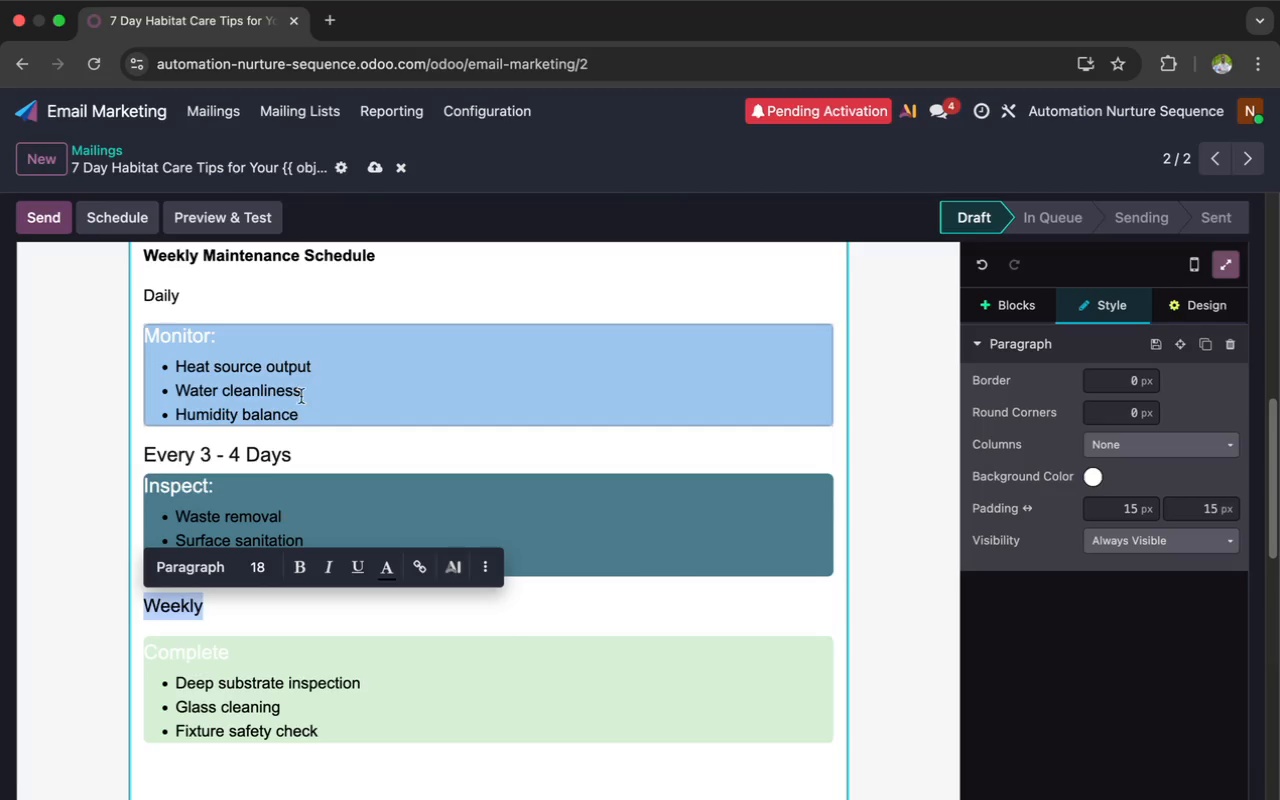 
left_click_drag(start_coordinate=[187, 300], to_coordinate=[136, 298])
 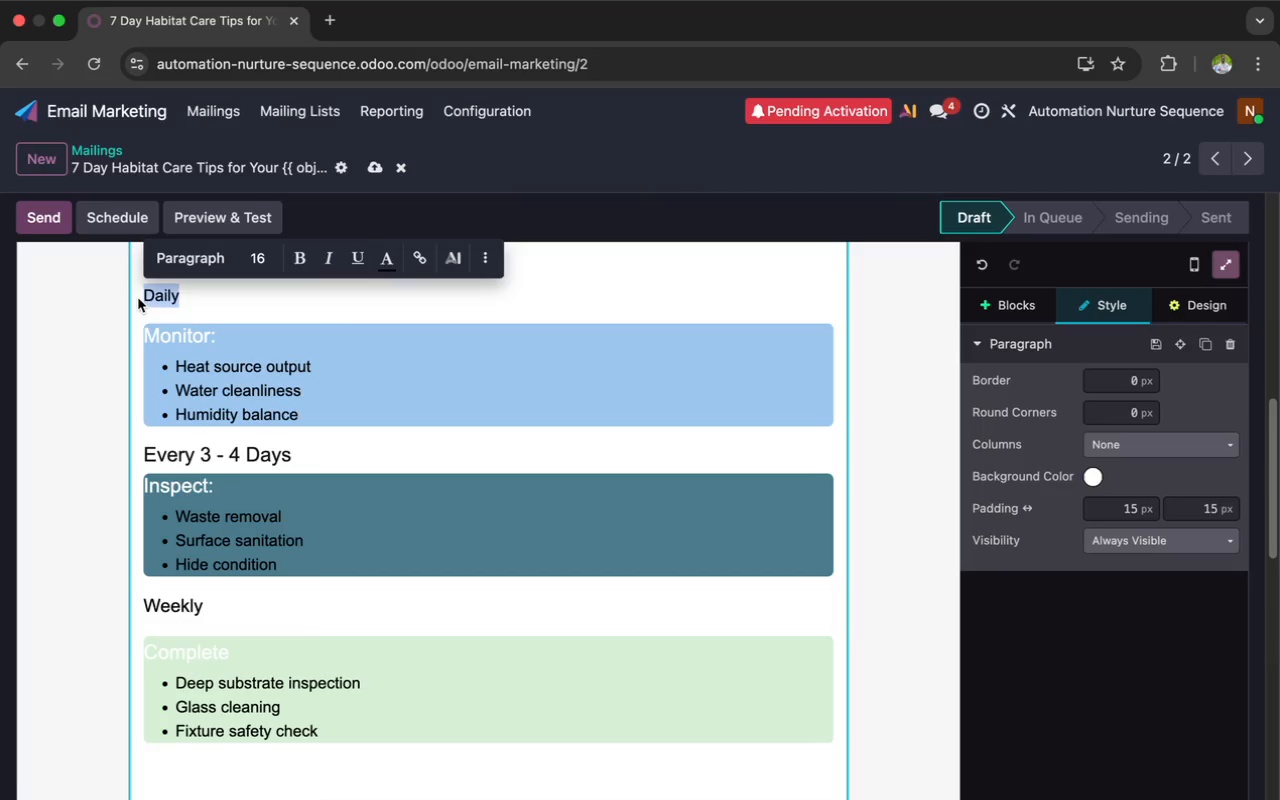 
wait(5.03)
 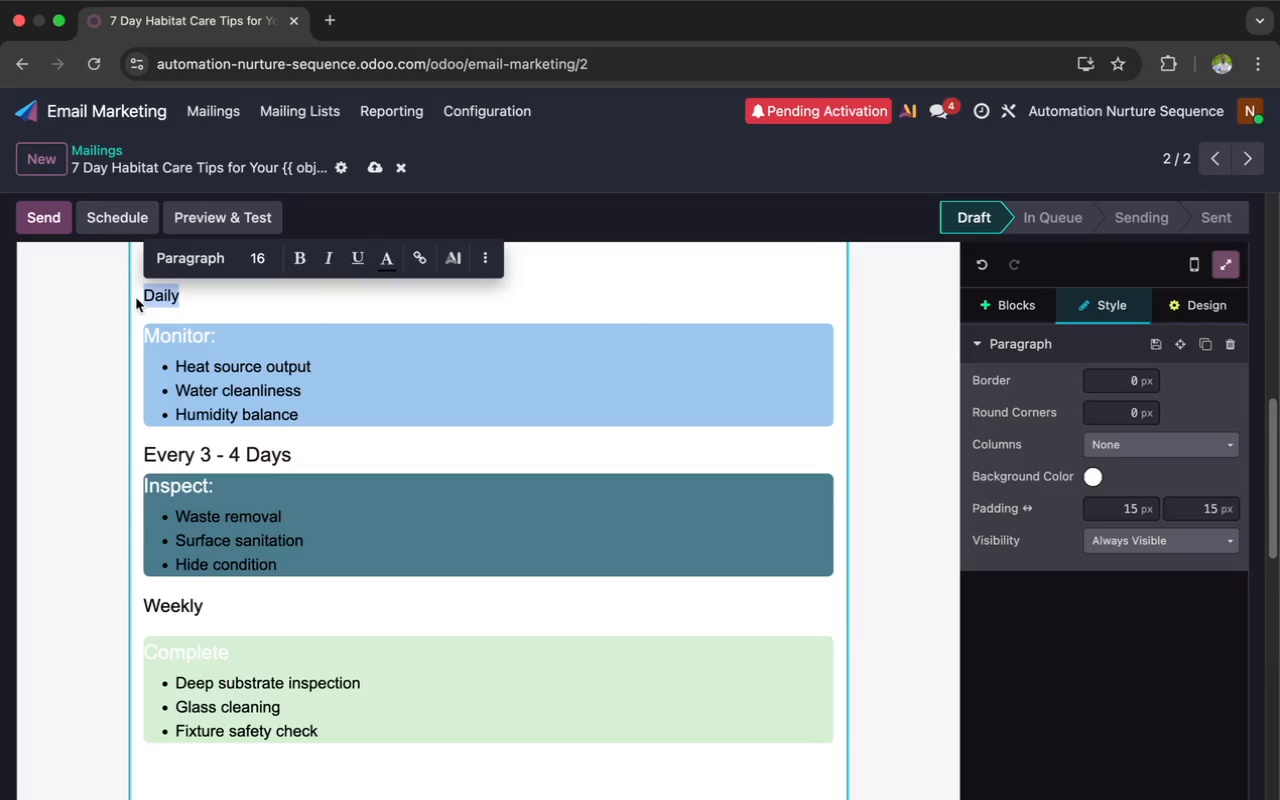 
left_click([262, 264])
 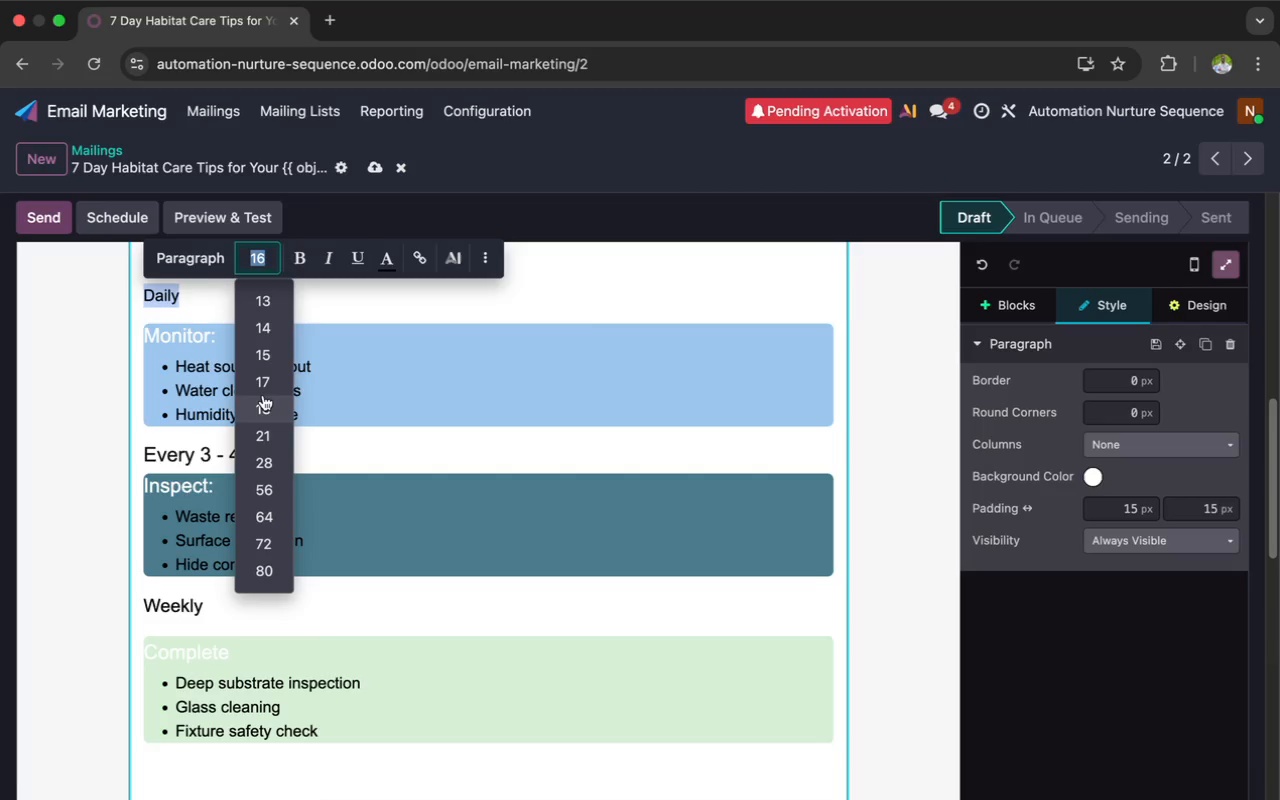 
left_click([262, 399])
 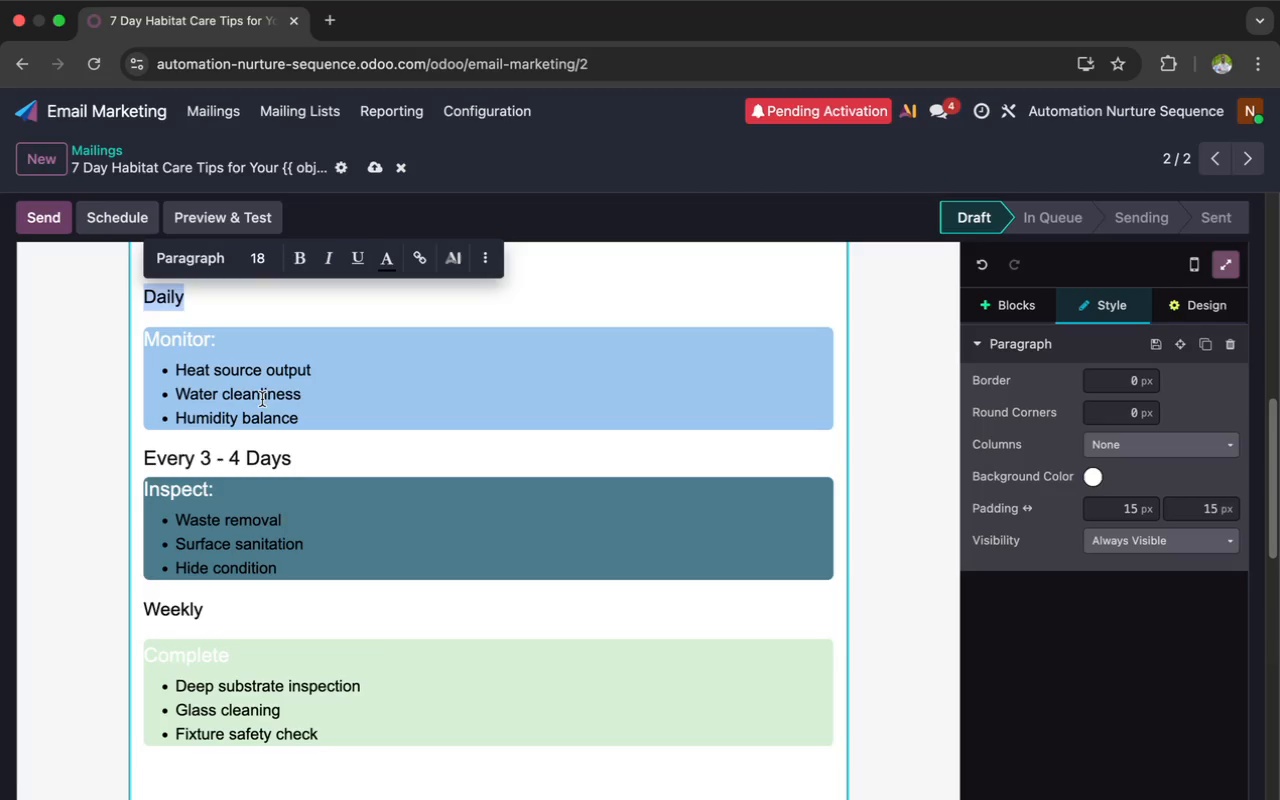 
scroll: coordinate [341, 494], scroll_direction: down, amount: 10.0
 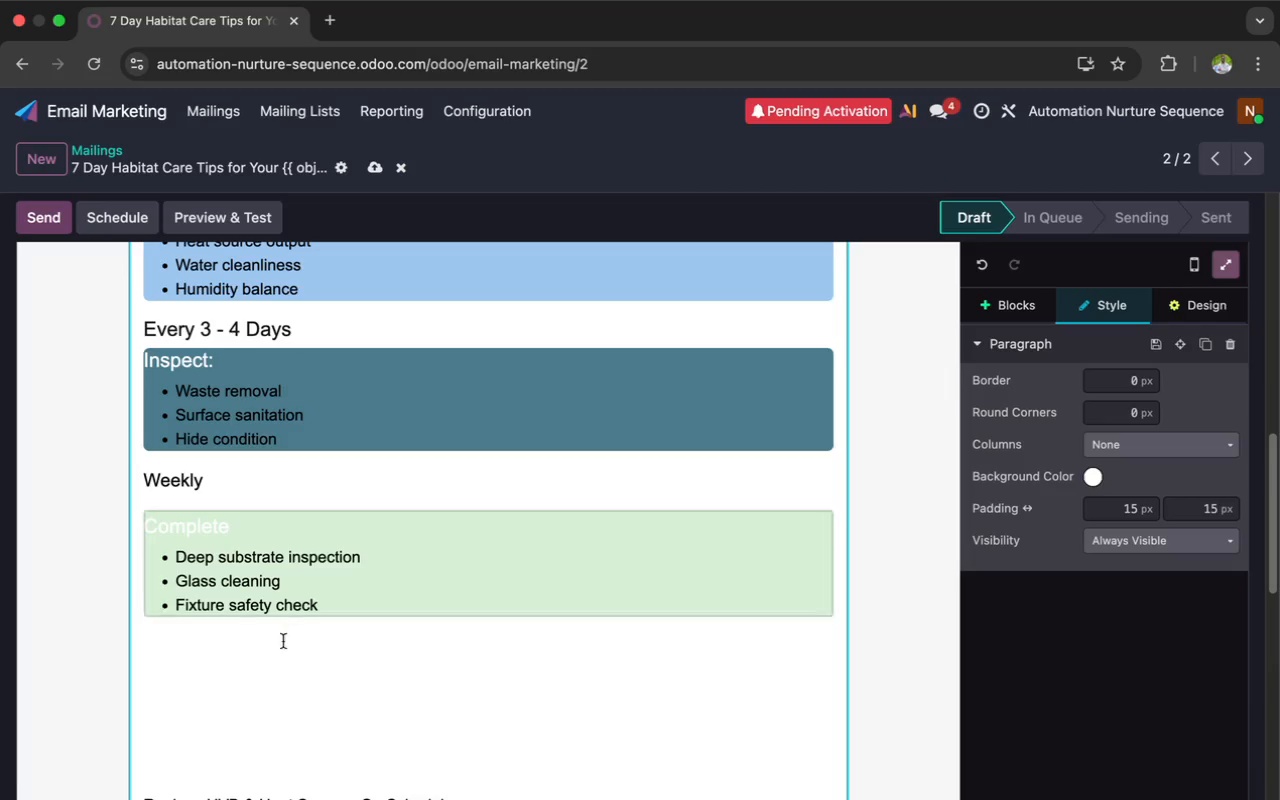 
left_click([267, 664])
 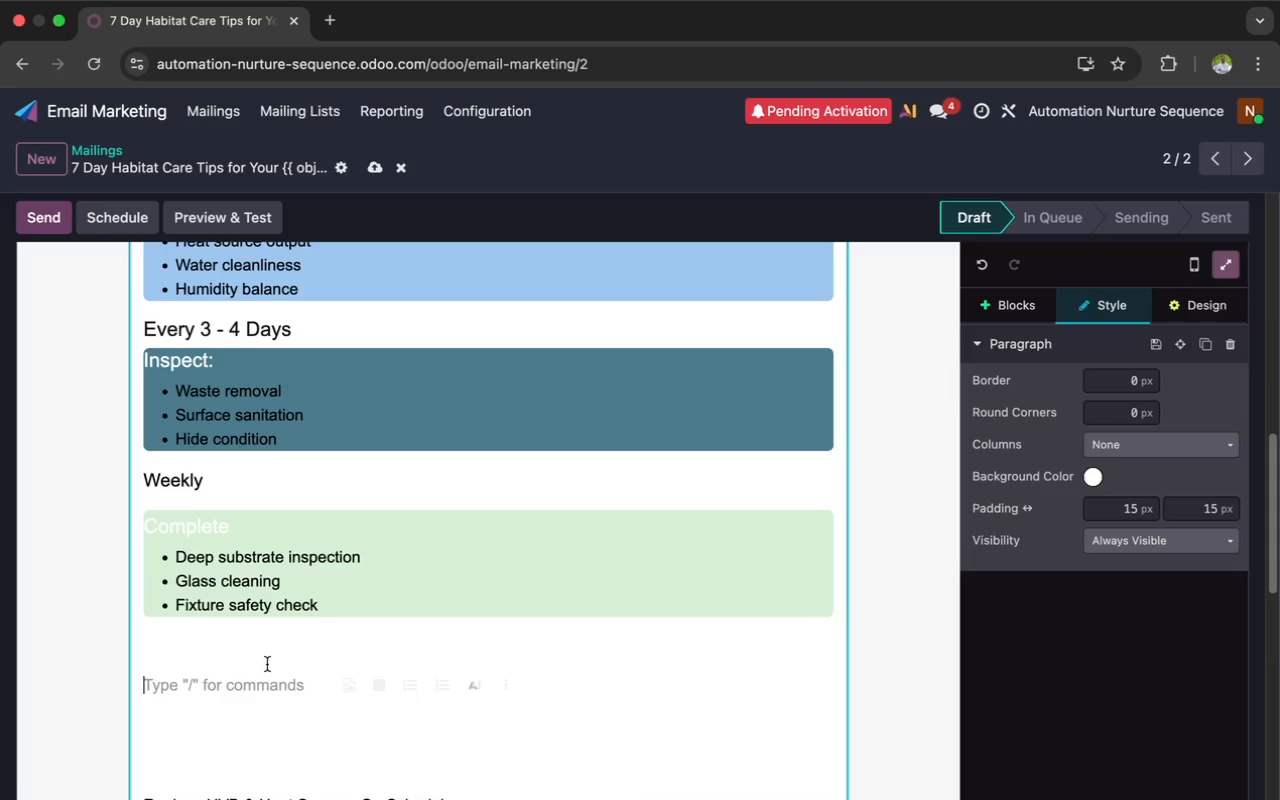 
wait(26.7)
 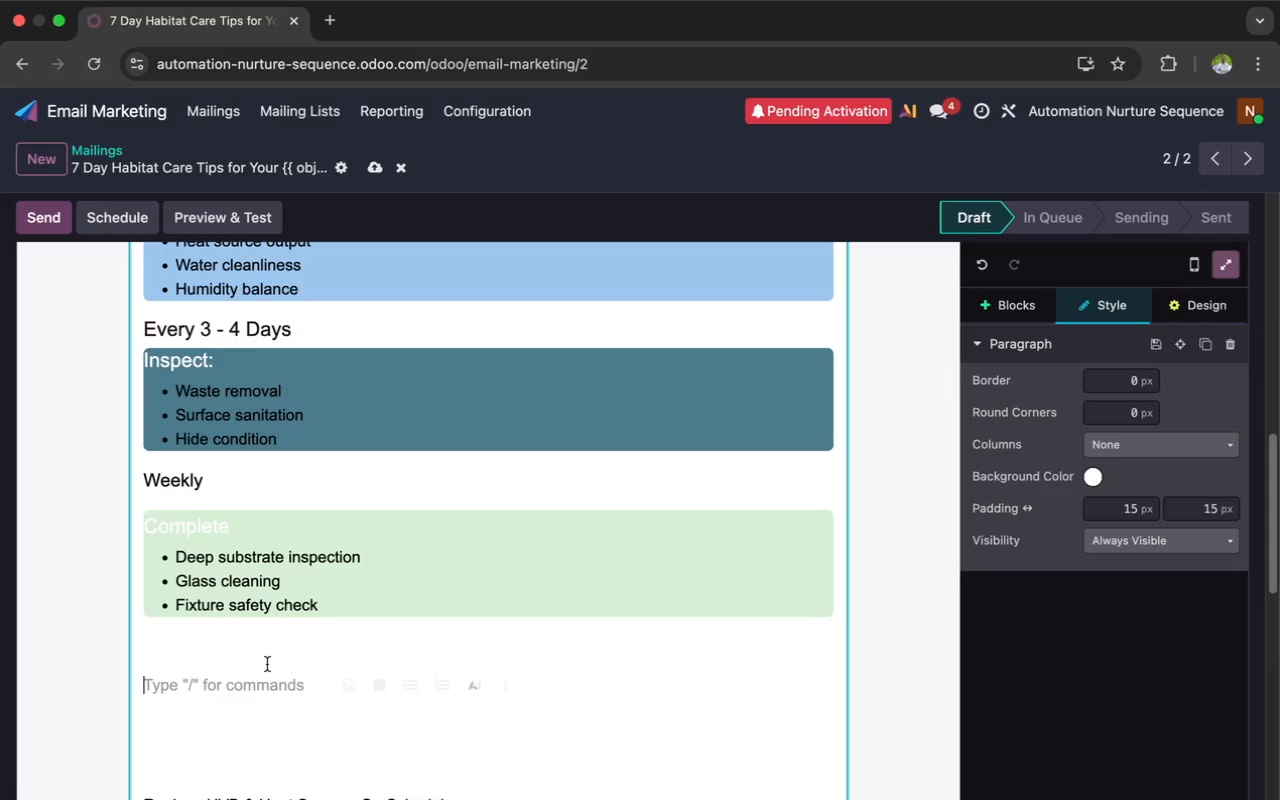 
scroll: coordinate [259, 639], scroll_direction: down, amount: 7.0
 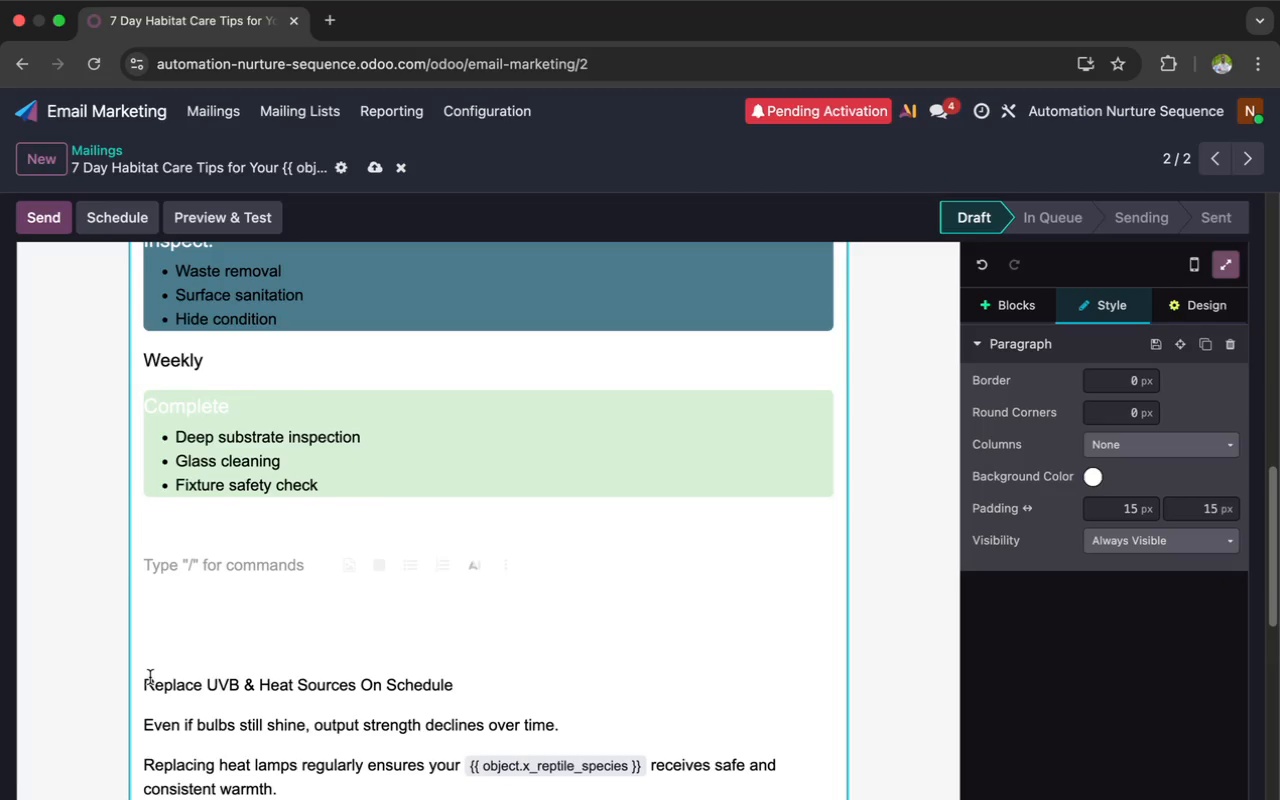 
left_click([146, 680])
 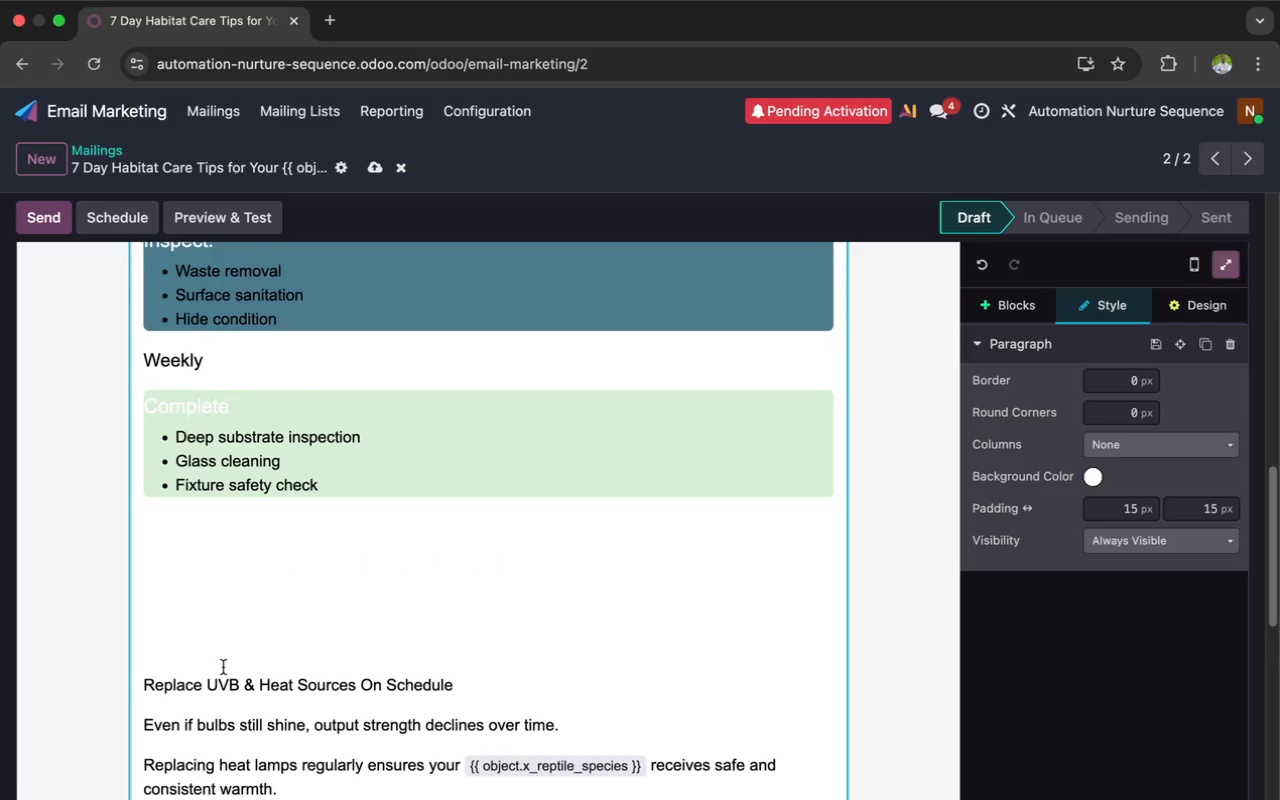 
key(Backspace)
 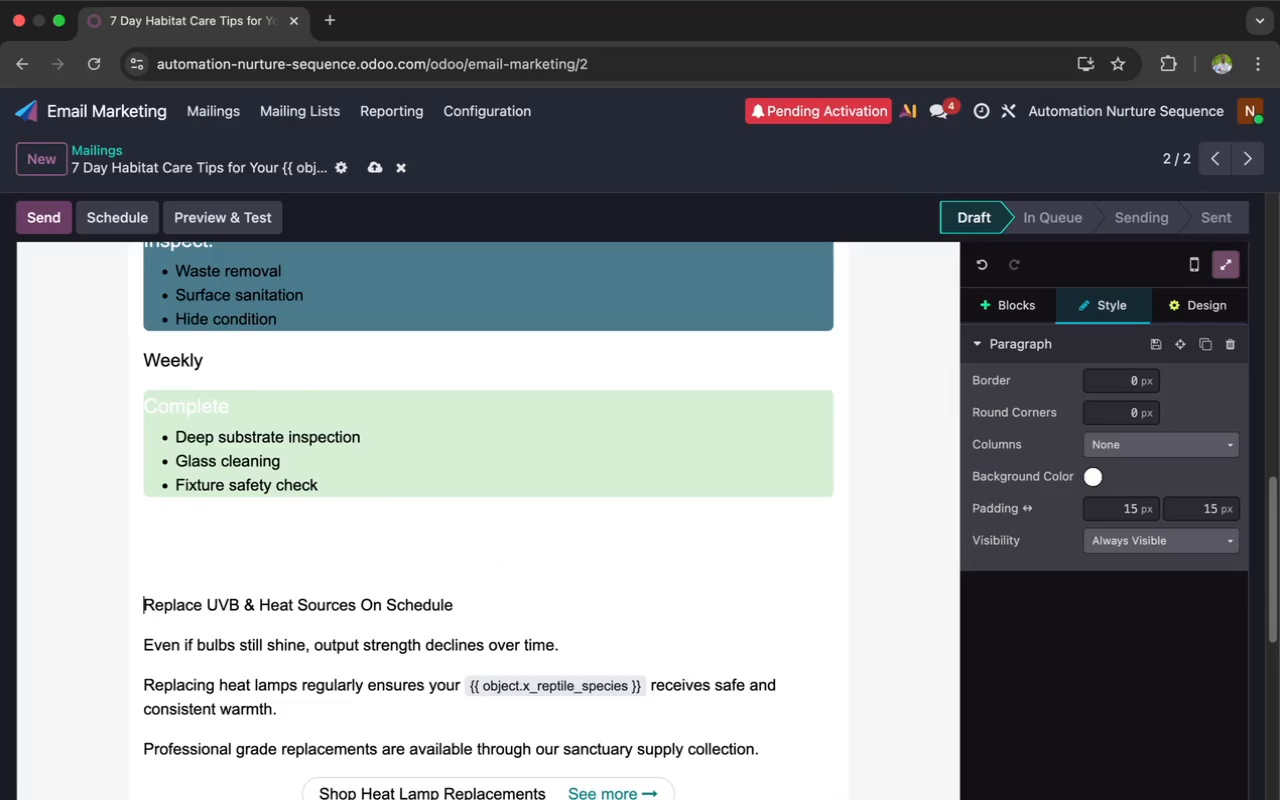 
key(Backspace)
 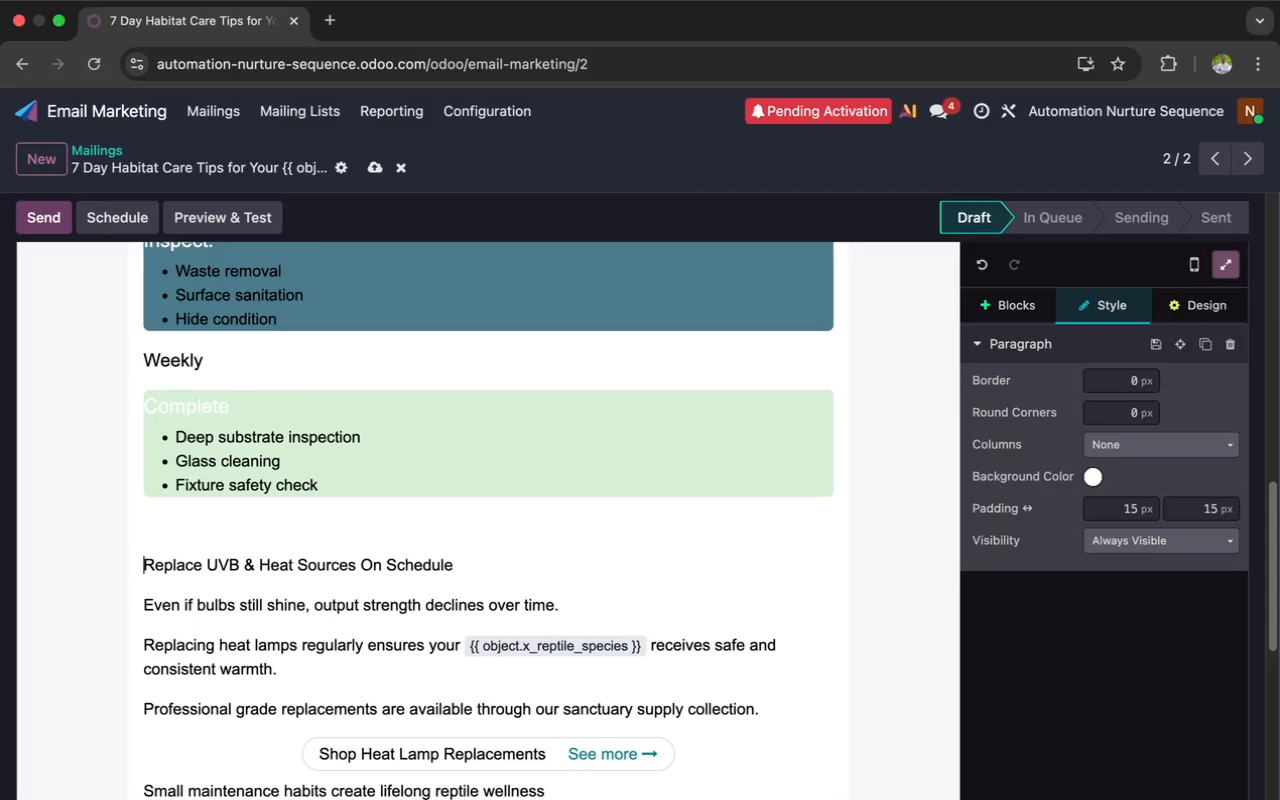 
key(Backspace)
 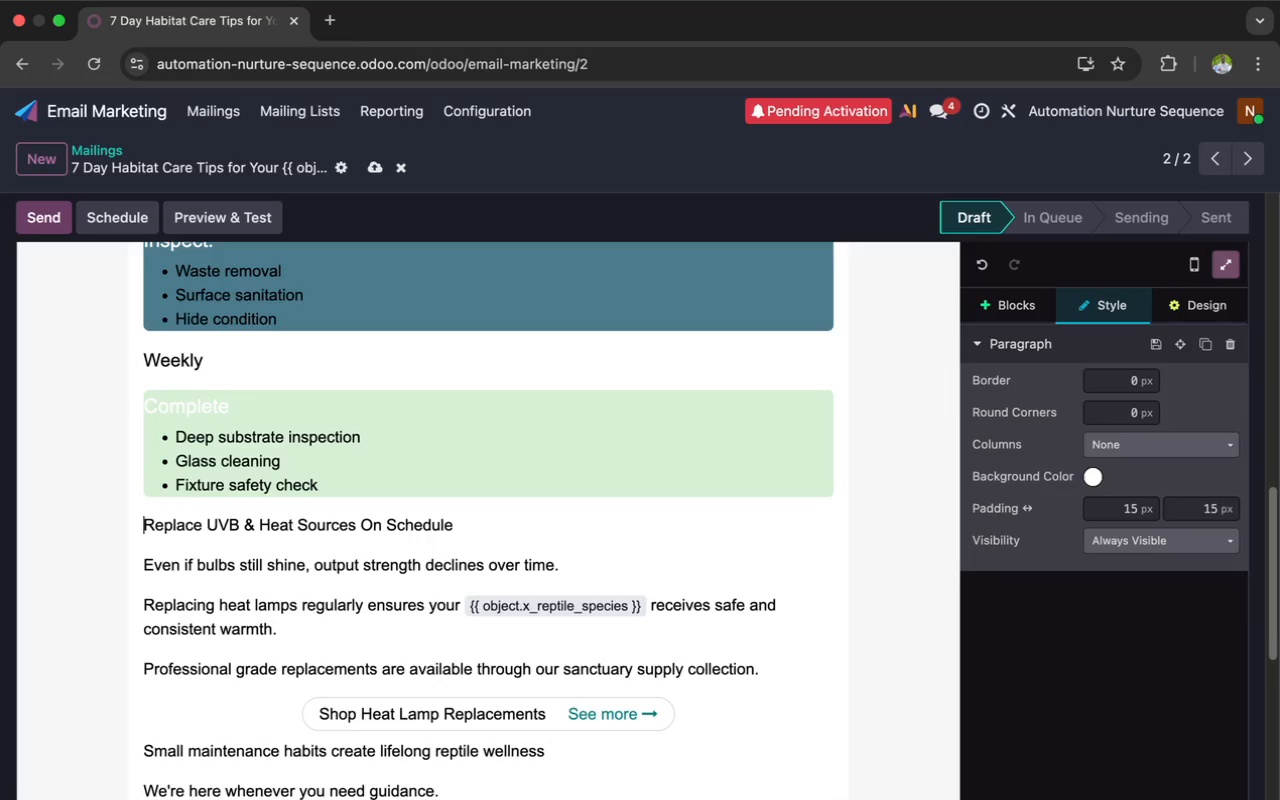 
key(Backspace)
 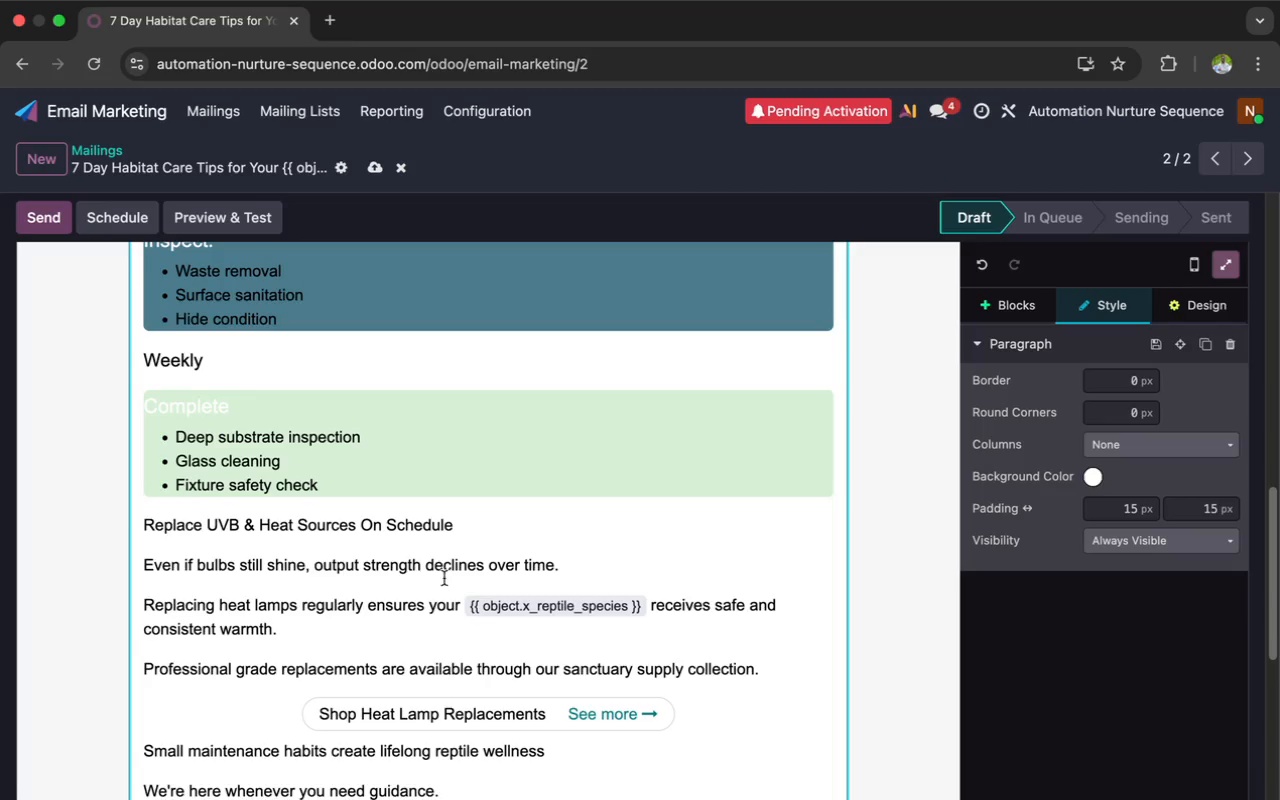 
left_click_drag(start_coordinate=[462, 533], to_coordinate=[144, 528])
 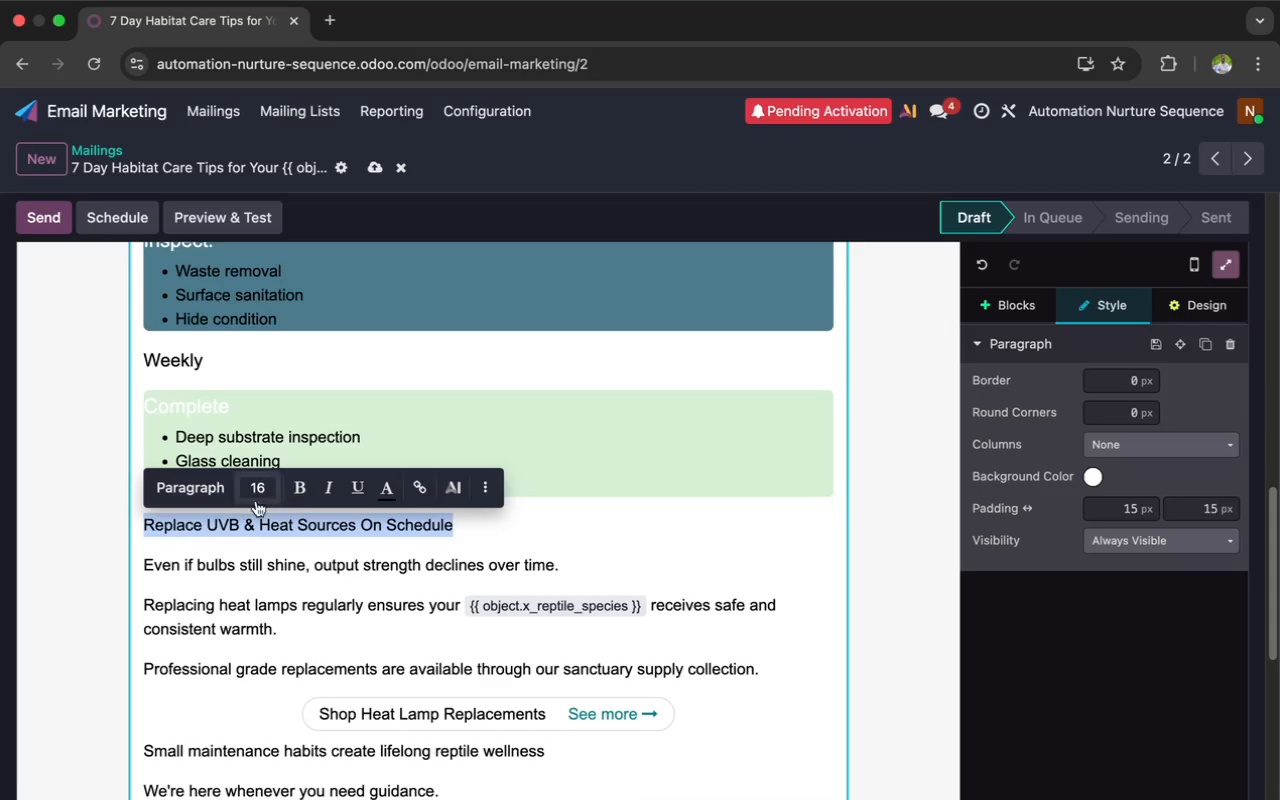 
left_click([301, 487])
 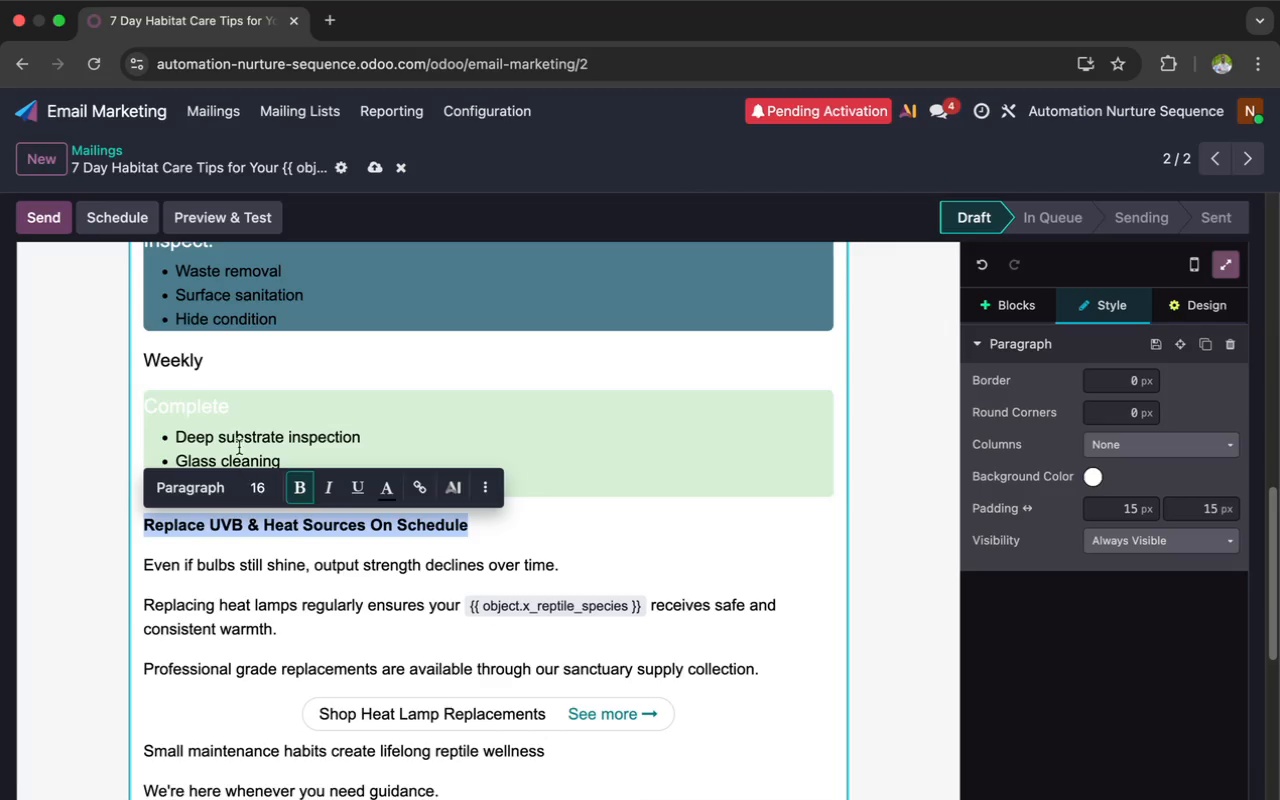 
left_click([234, 366])
 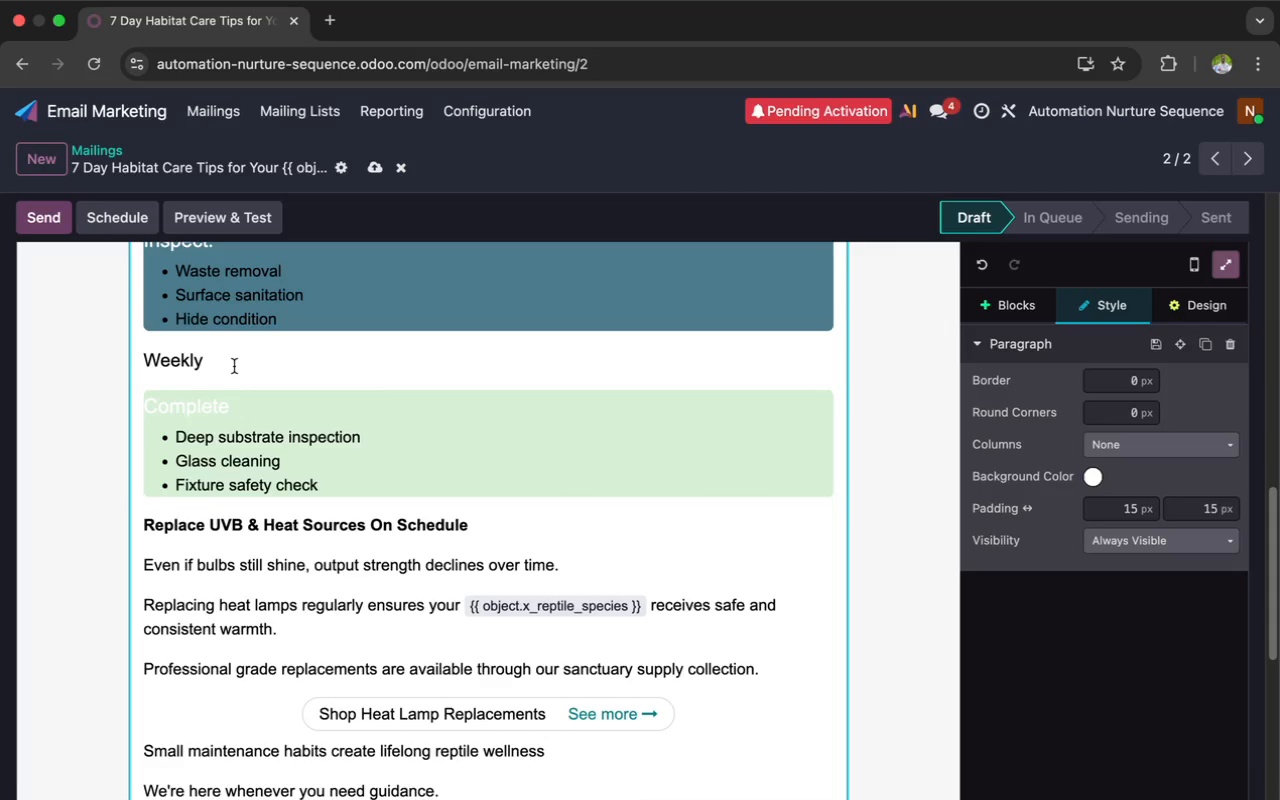 
scroll: coordinate [234, 366], scroll_direction: up, amount: 46.0
 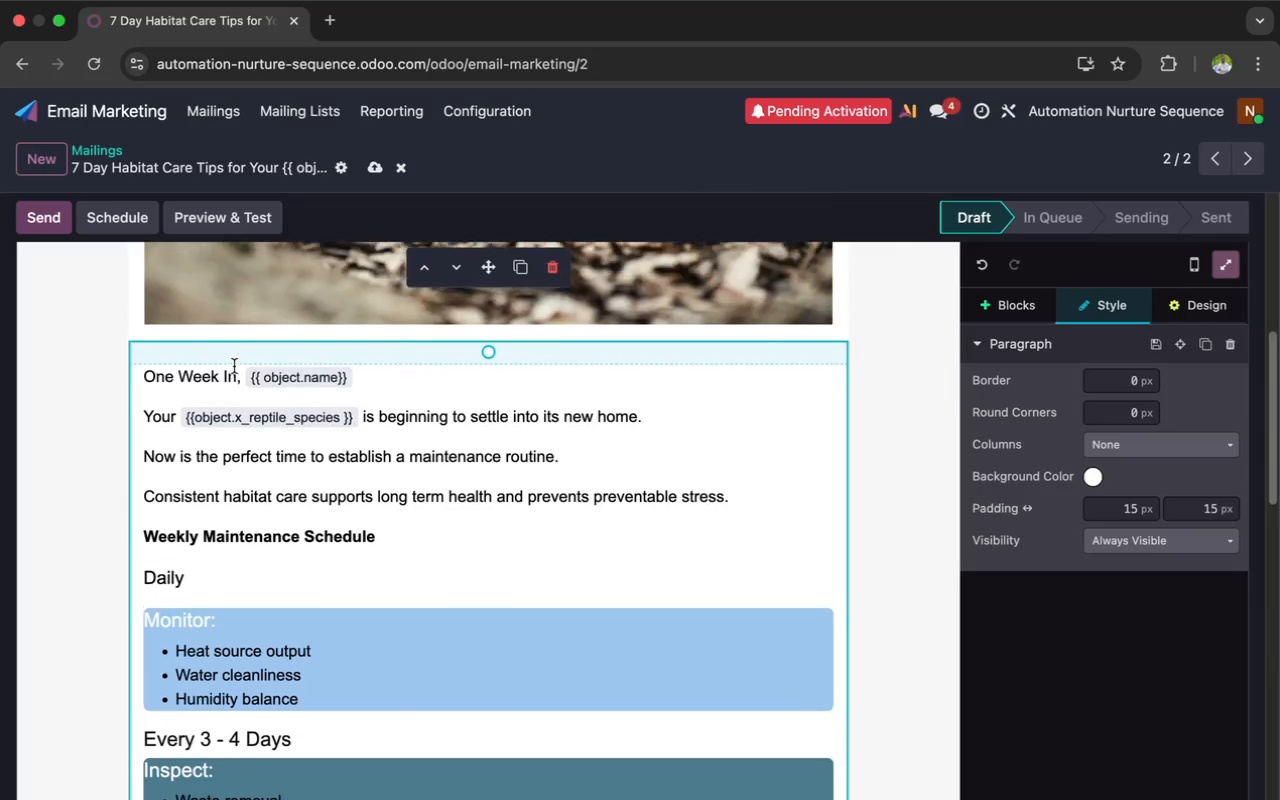 
scroll: coordinate [234, 366], scroll_direction: down, amount: 19.0
 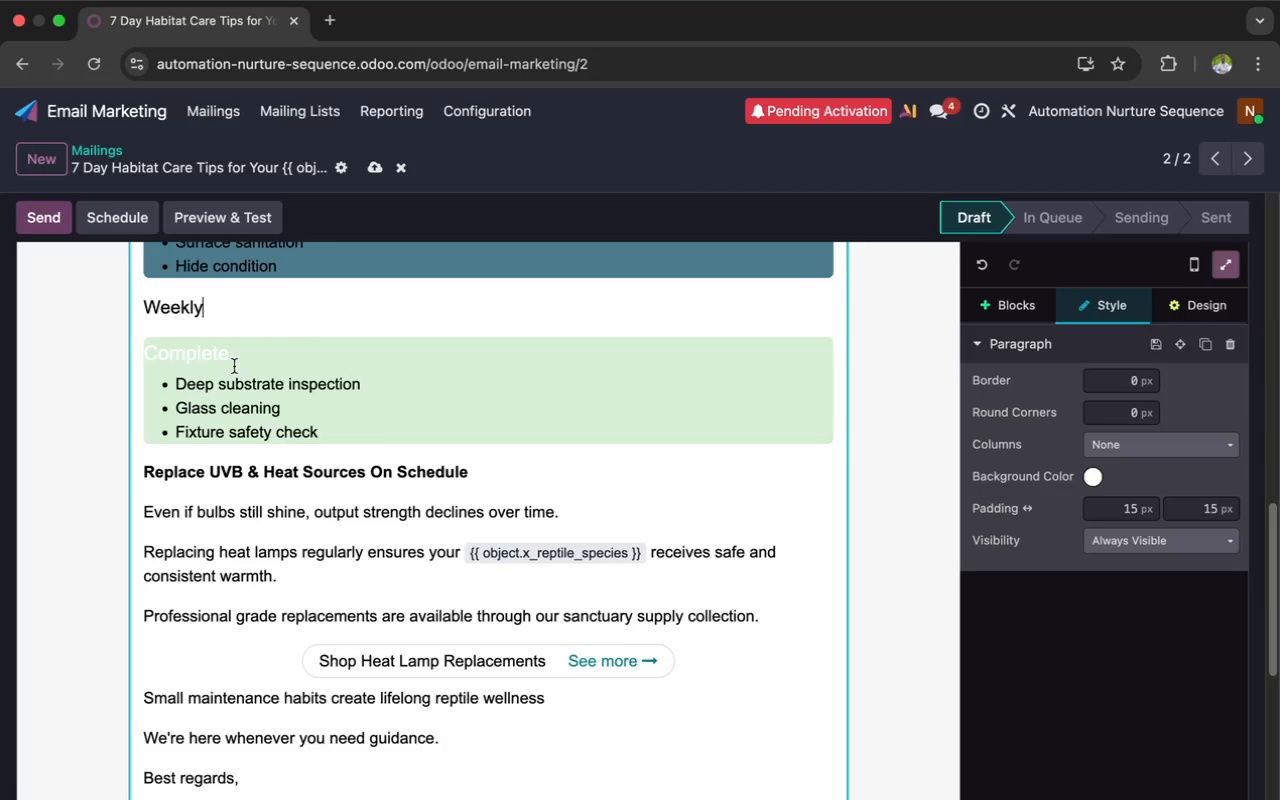 
wait(11.46)
 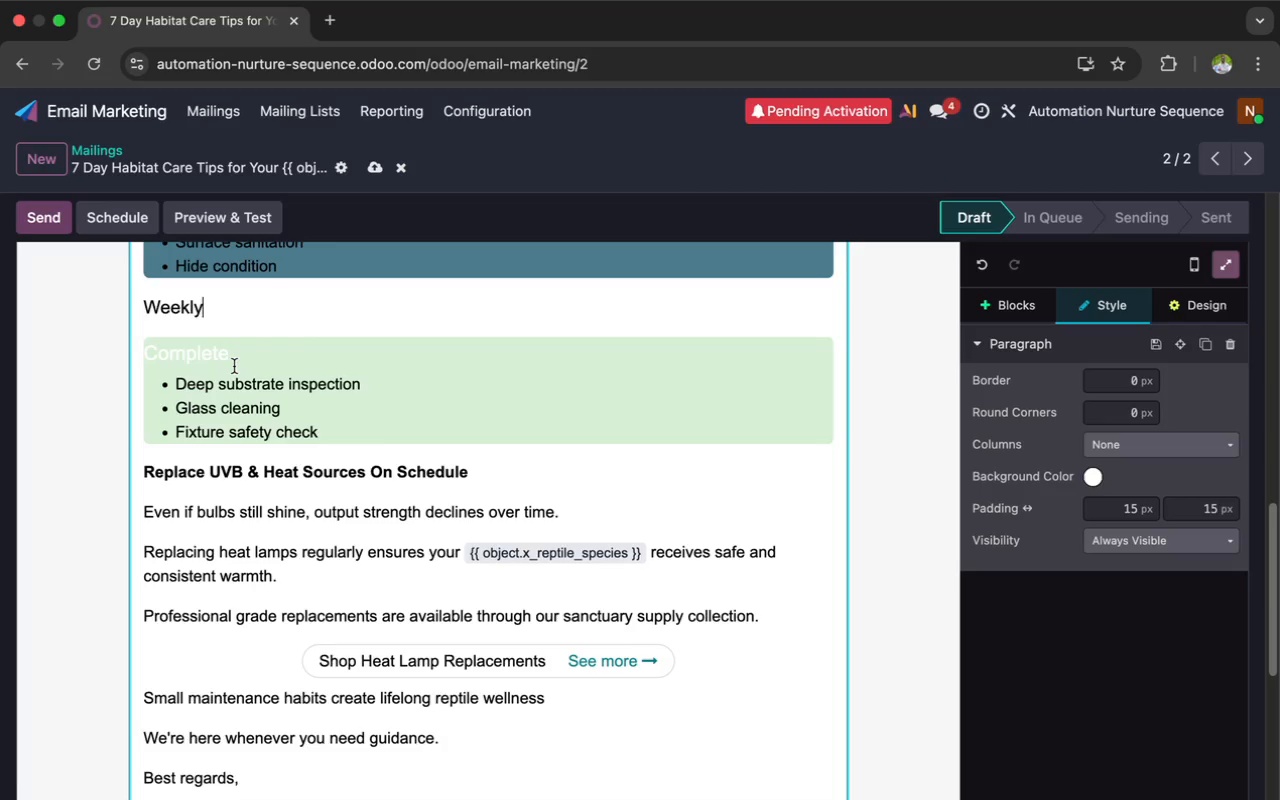 
scroll: coordinate [234, 366], scroll_direction: down, amount: 9.0
 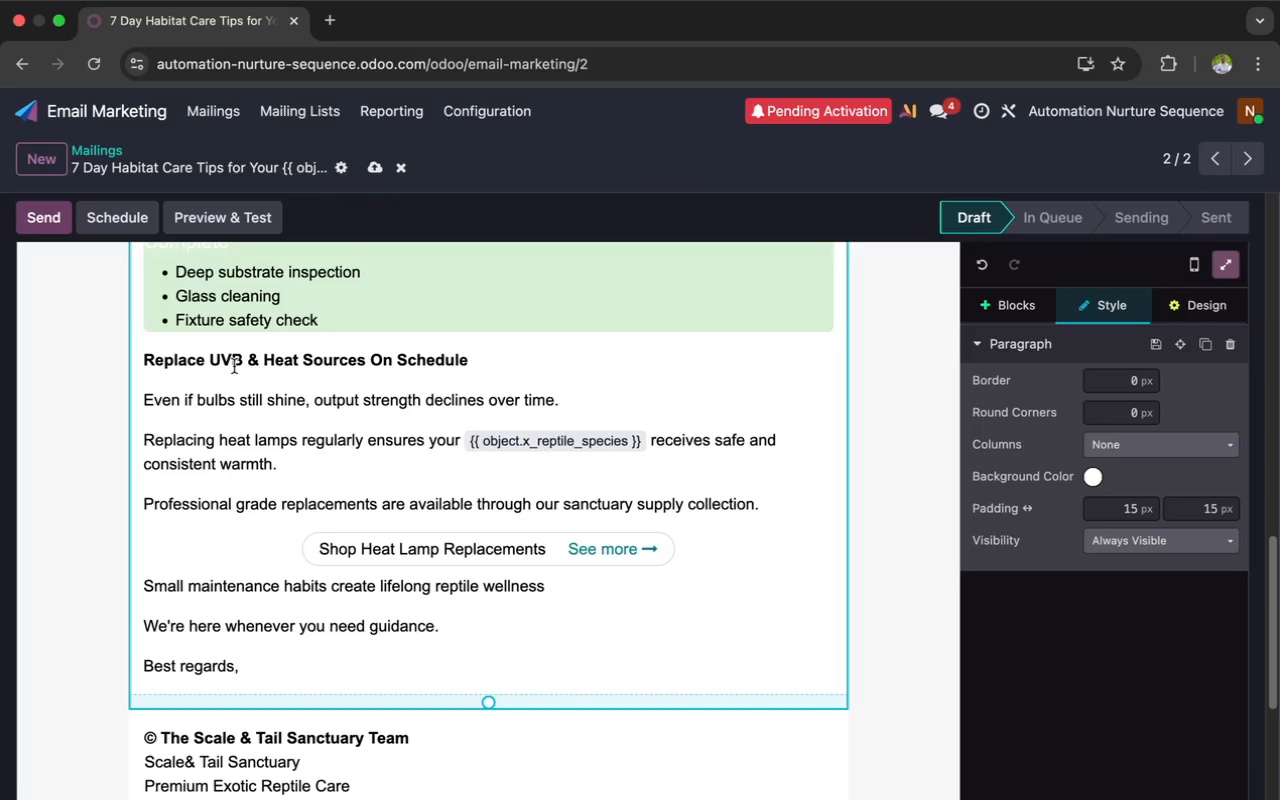 
wait(30.22)
 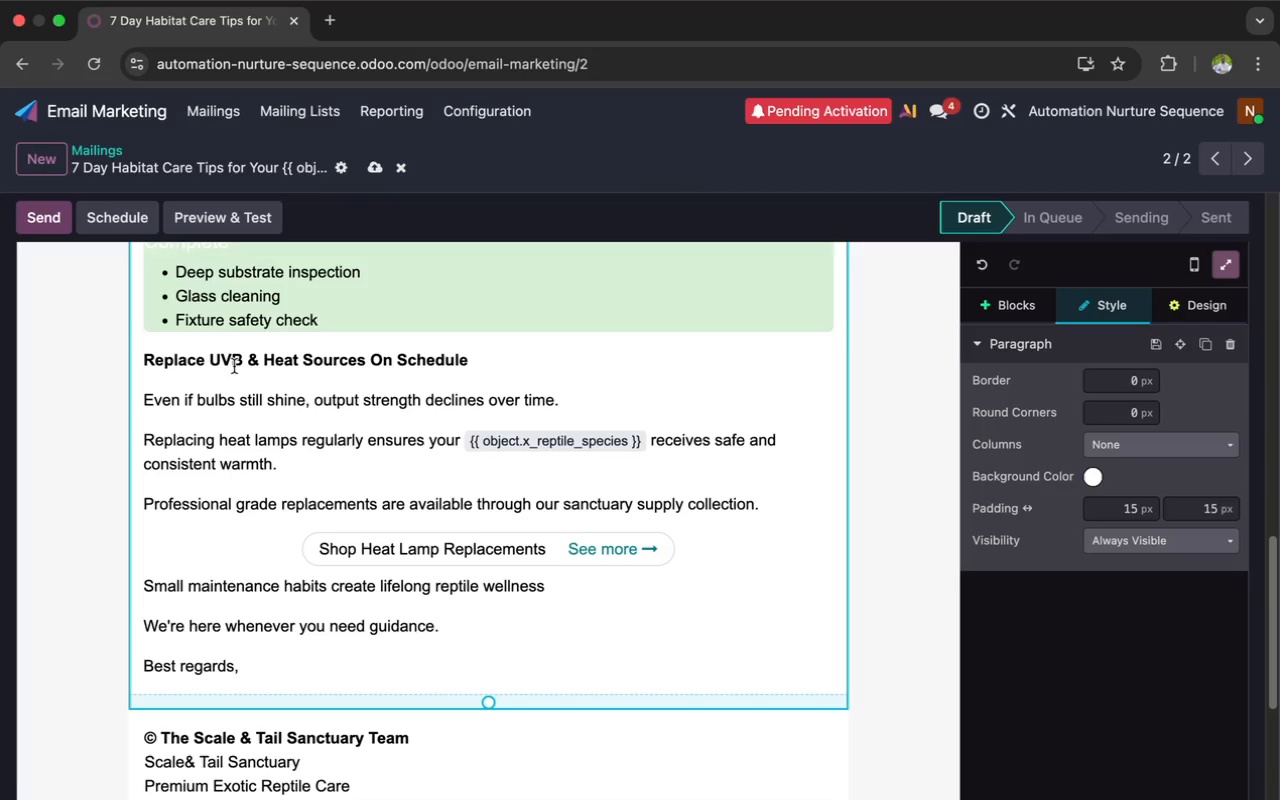 
scroll: coordinate [322, 508], scroll_direction: down, amount: 9.0
 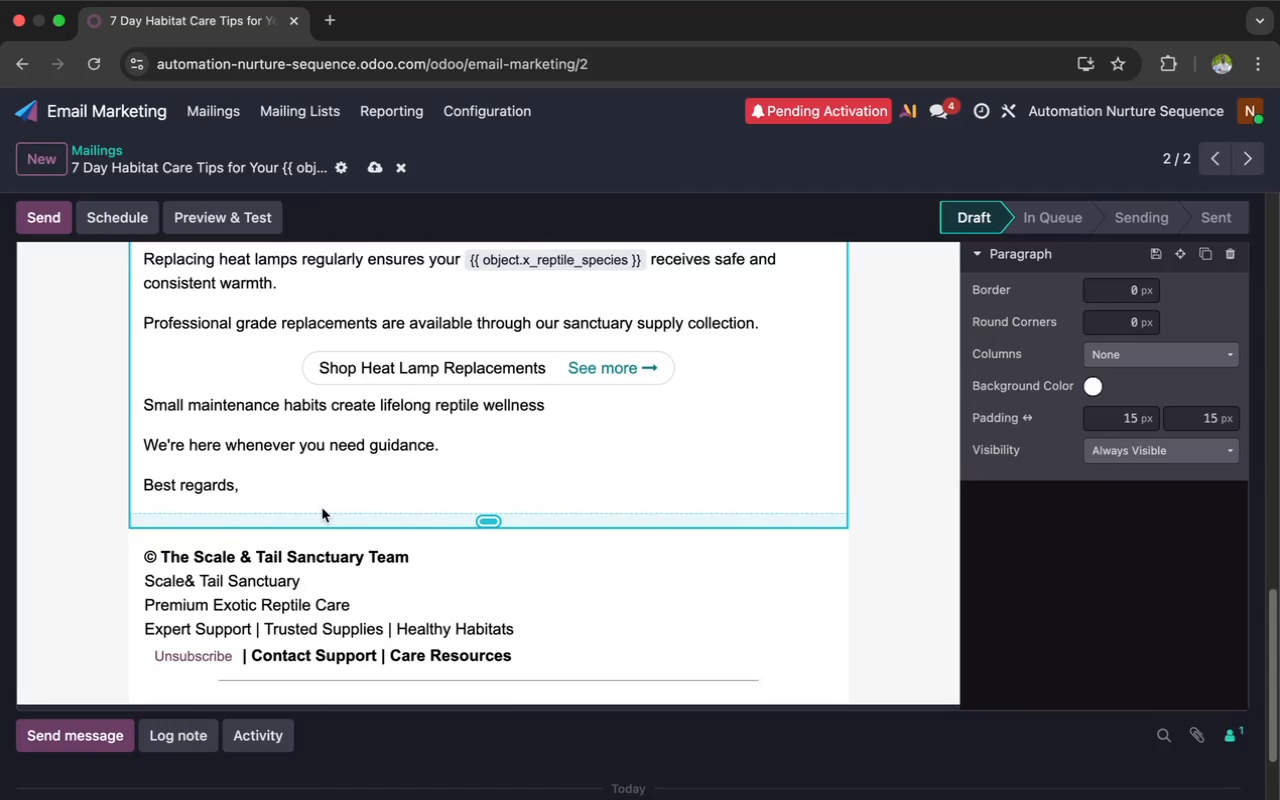 
scroll: coordinate [322, 508], scroll_direction: up, amount: 132.0
 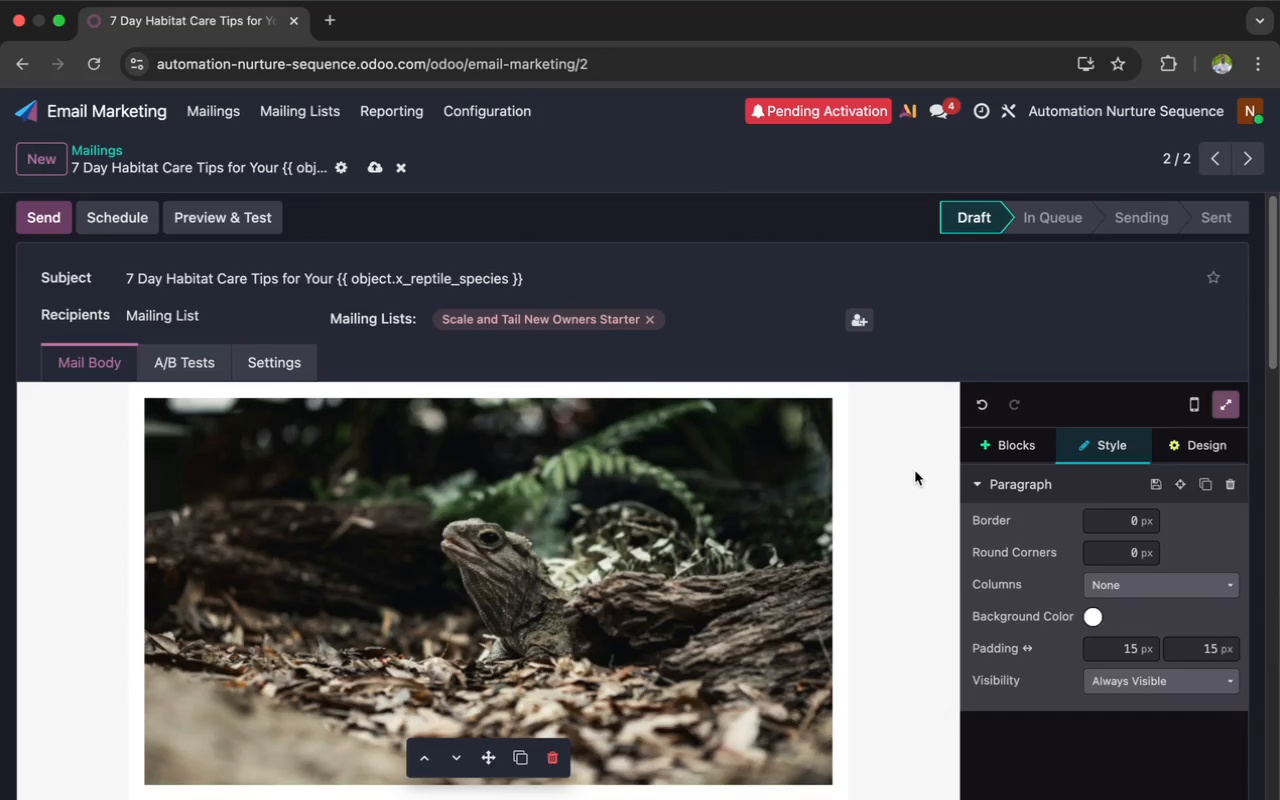 
left_click([978, 447])
 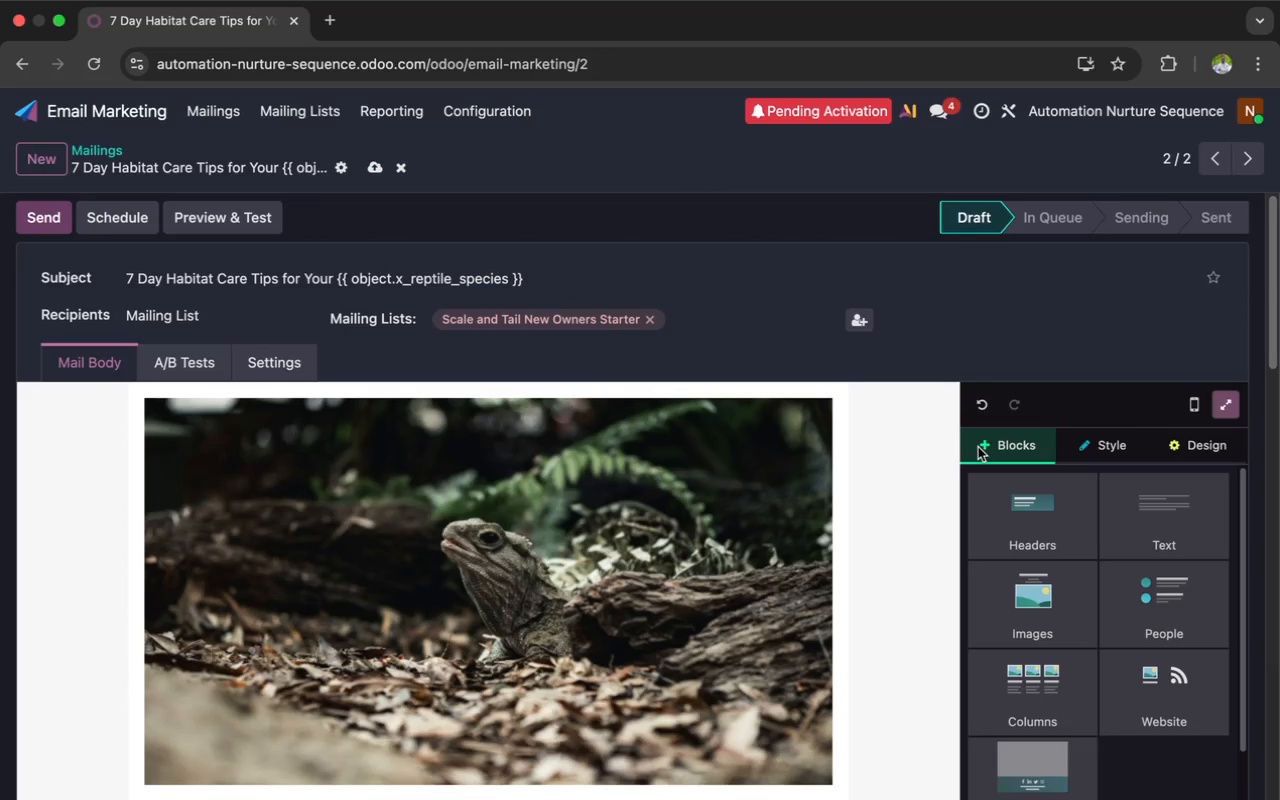 
scroll: coordinate [1020, 557], scroll_direction: down, amount: 15.0
 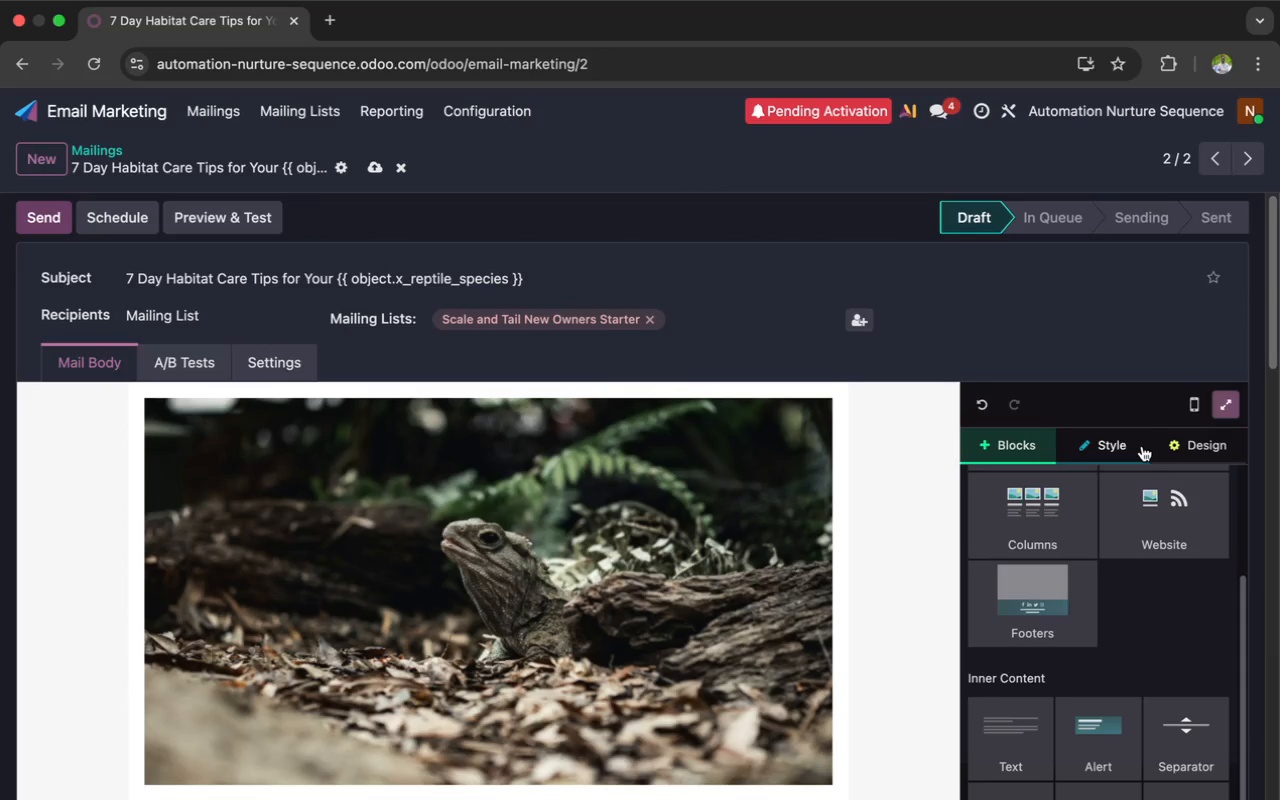 
left_click([1183, 448])
 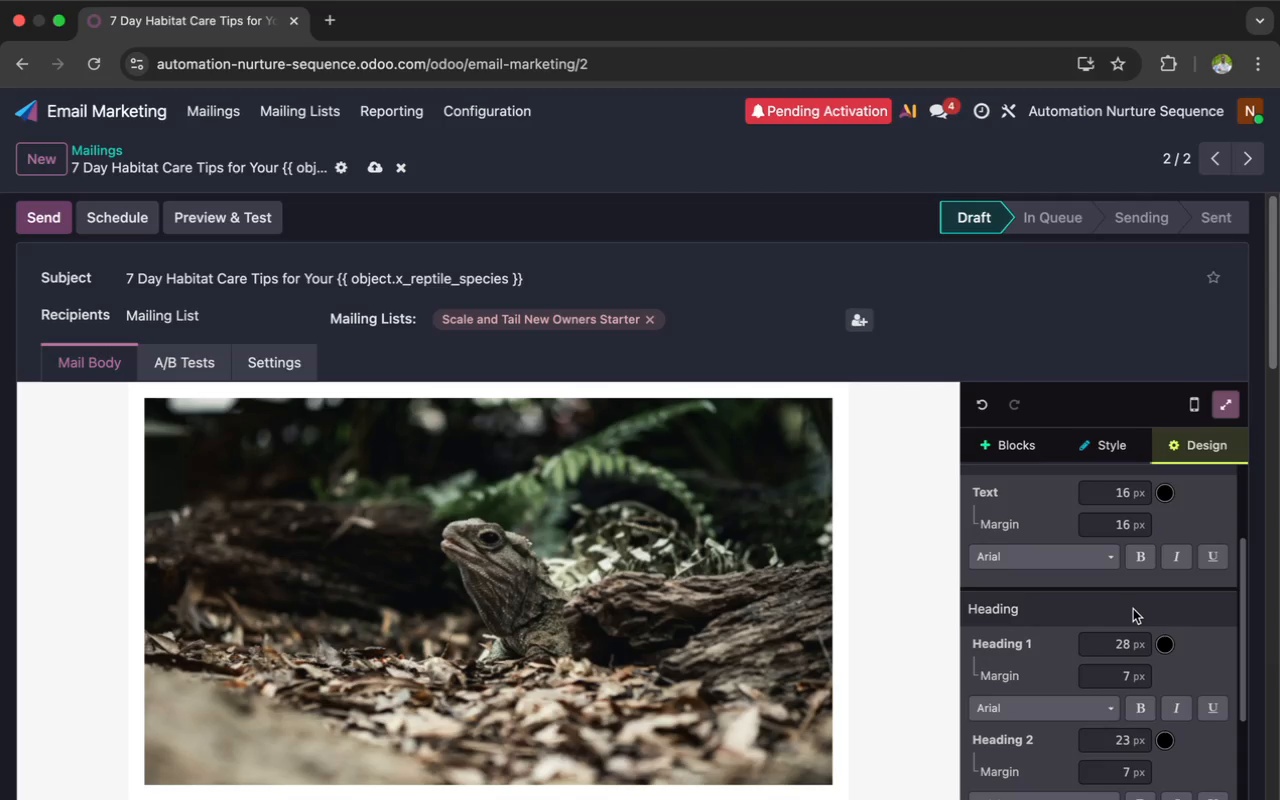 
scroll: coordinate [1116, 611], scroll_direction: up, amount: 30.0
 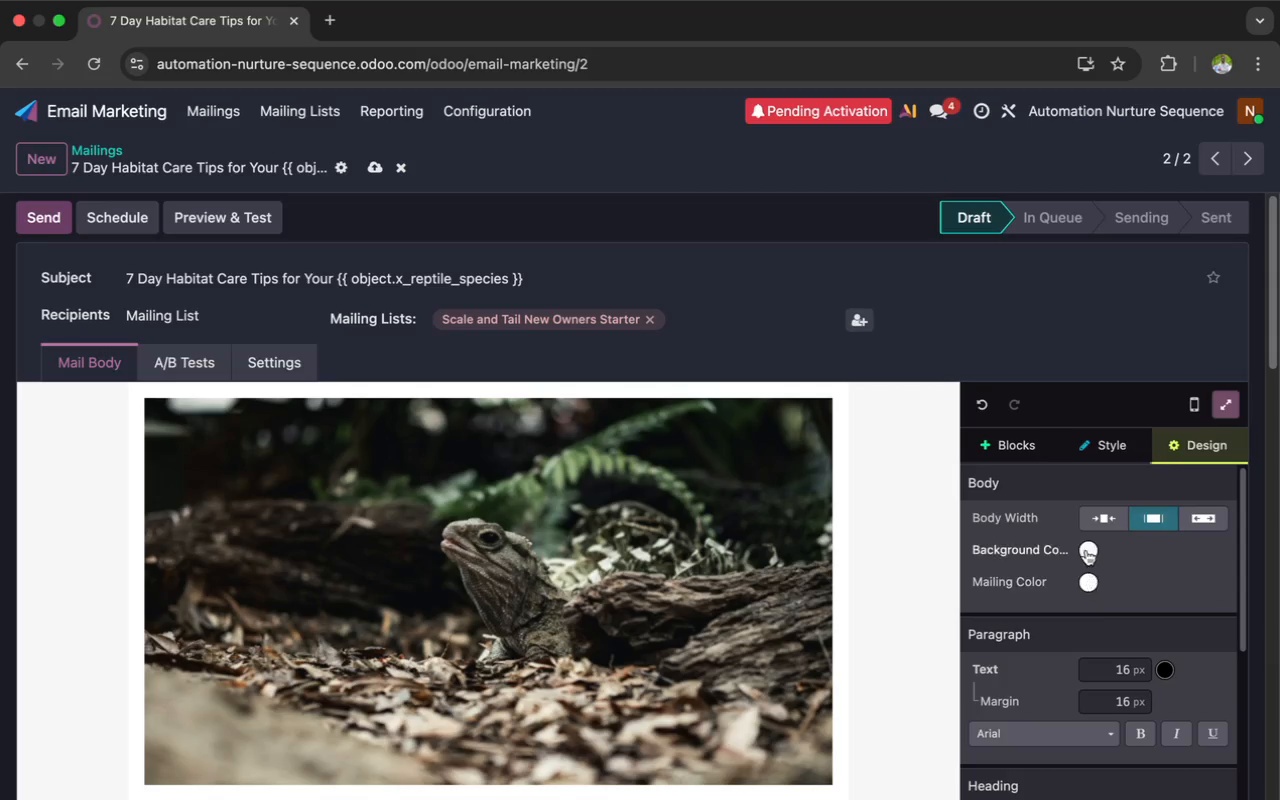 
left_click([1086, 549])
 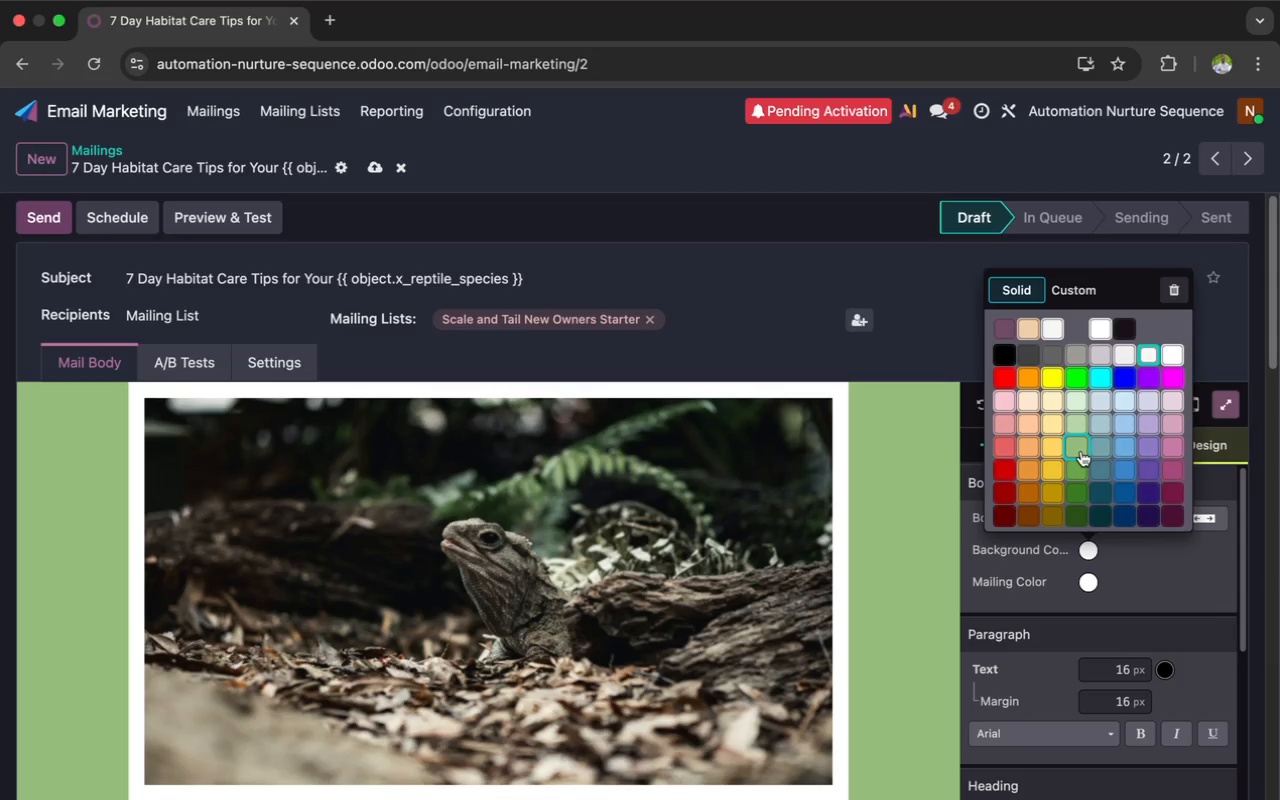 
wait(8.52)
 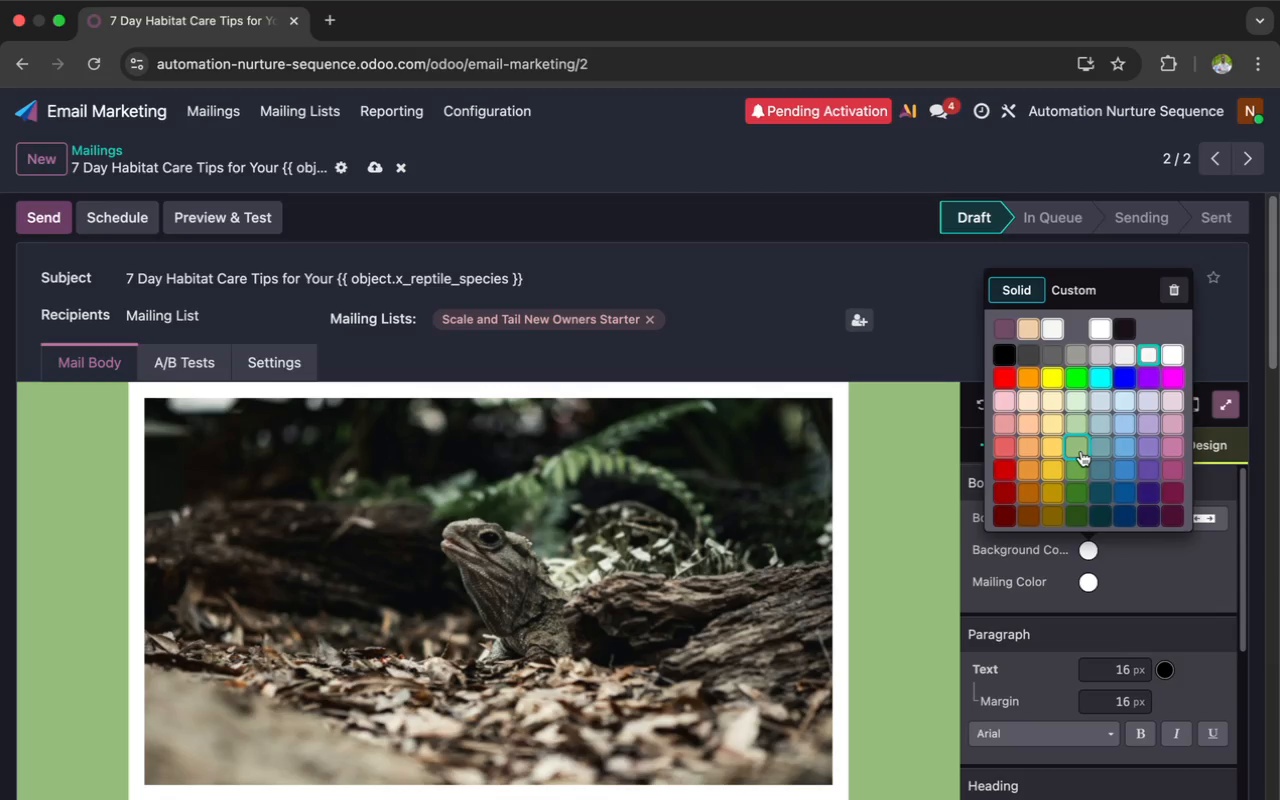 
left_click([1098, 424])
 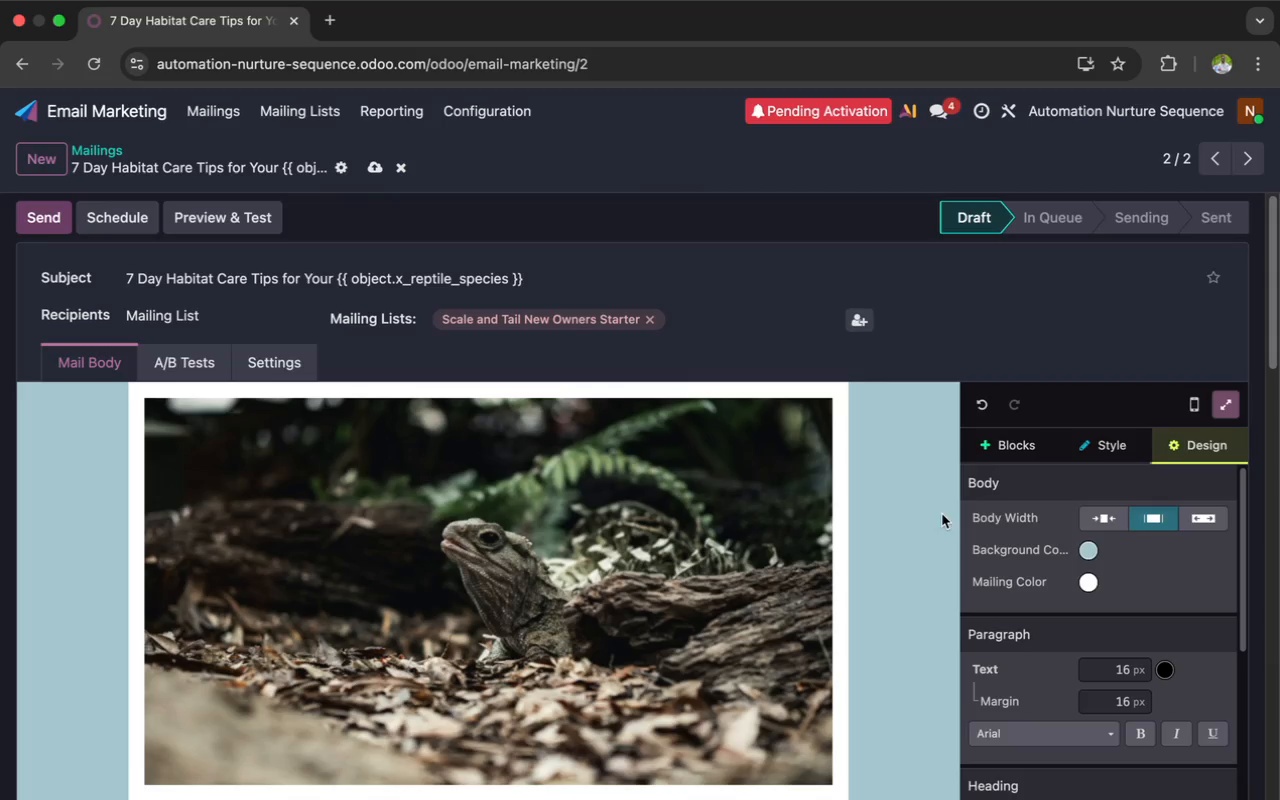 
scroll: coordinate [876, 556], scroll_direction: down, amount: 2.0
 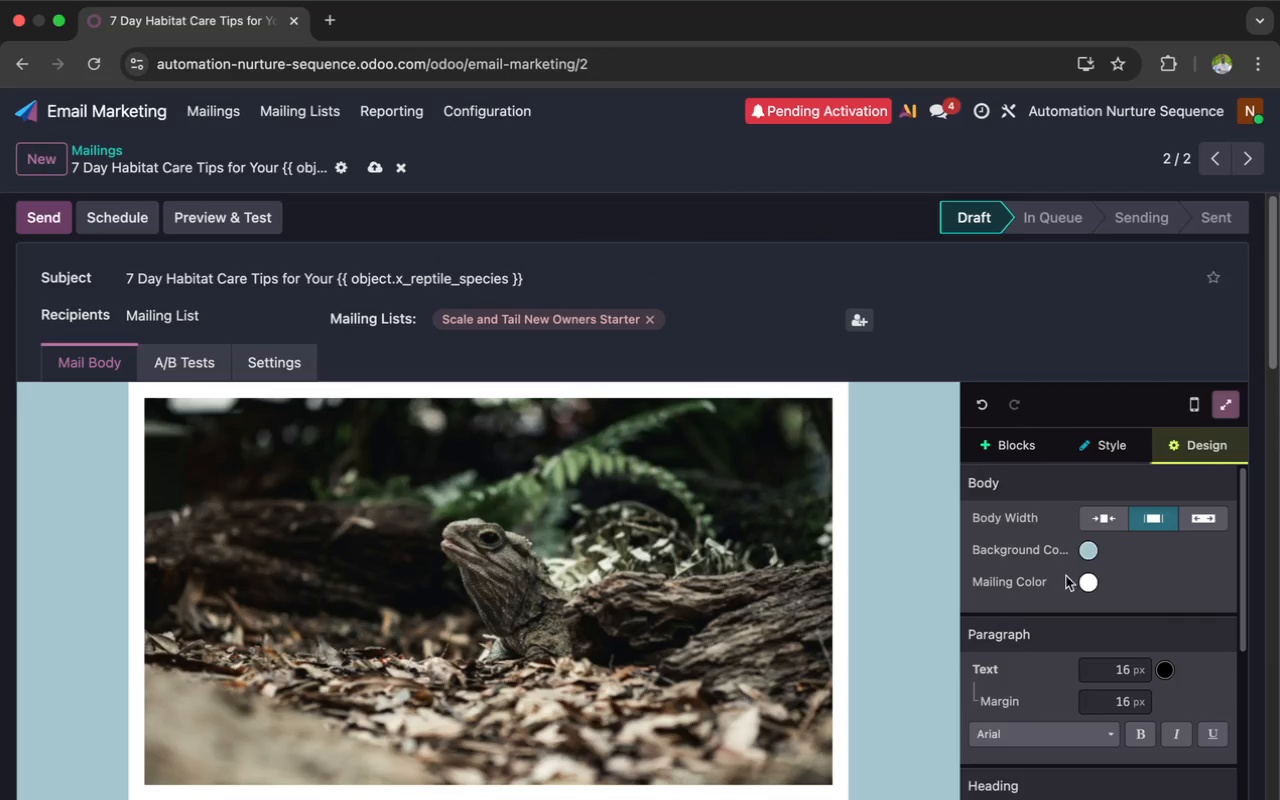 
left_click([1083, 580])
 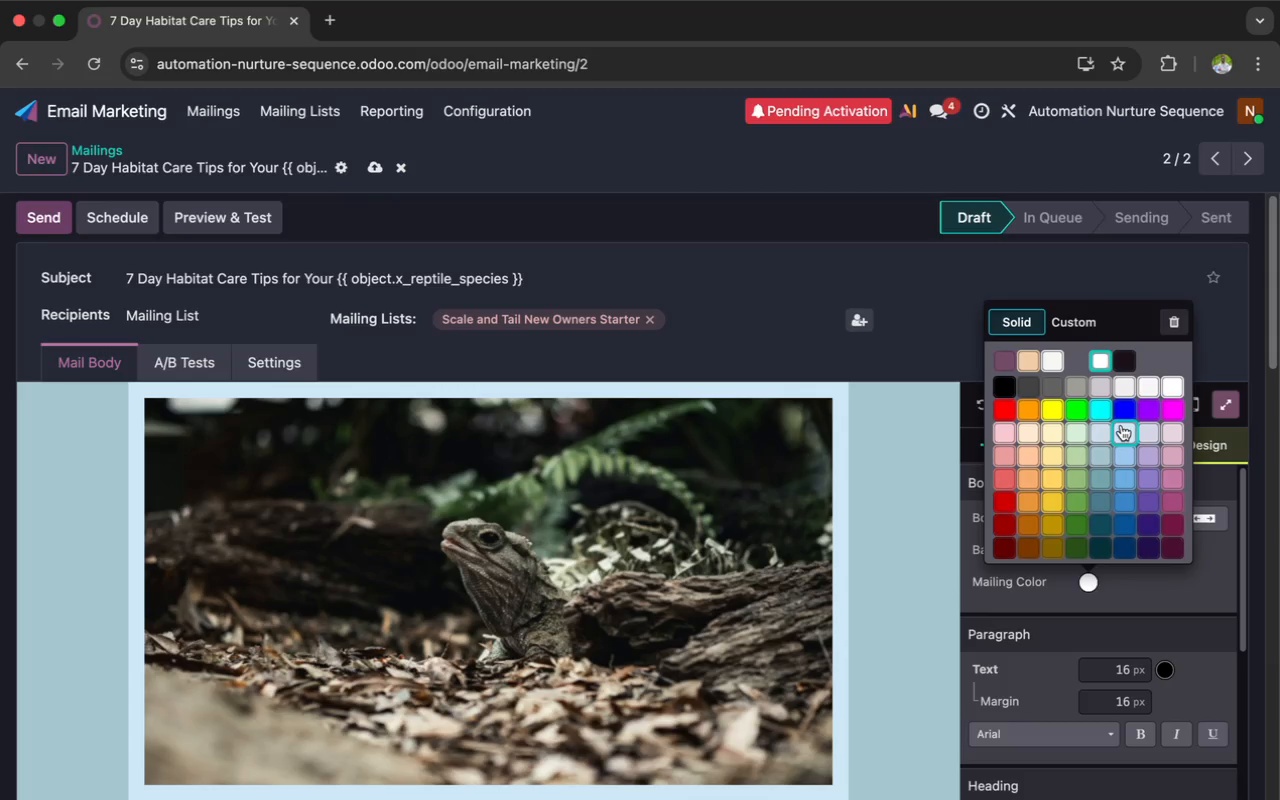 
wait(5.22)
 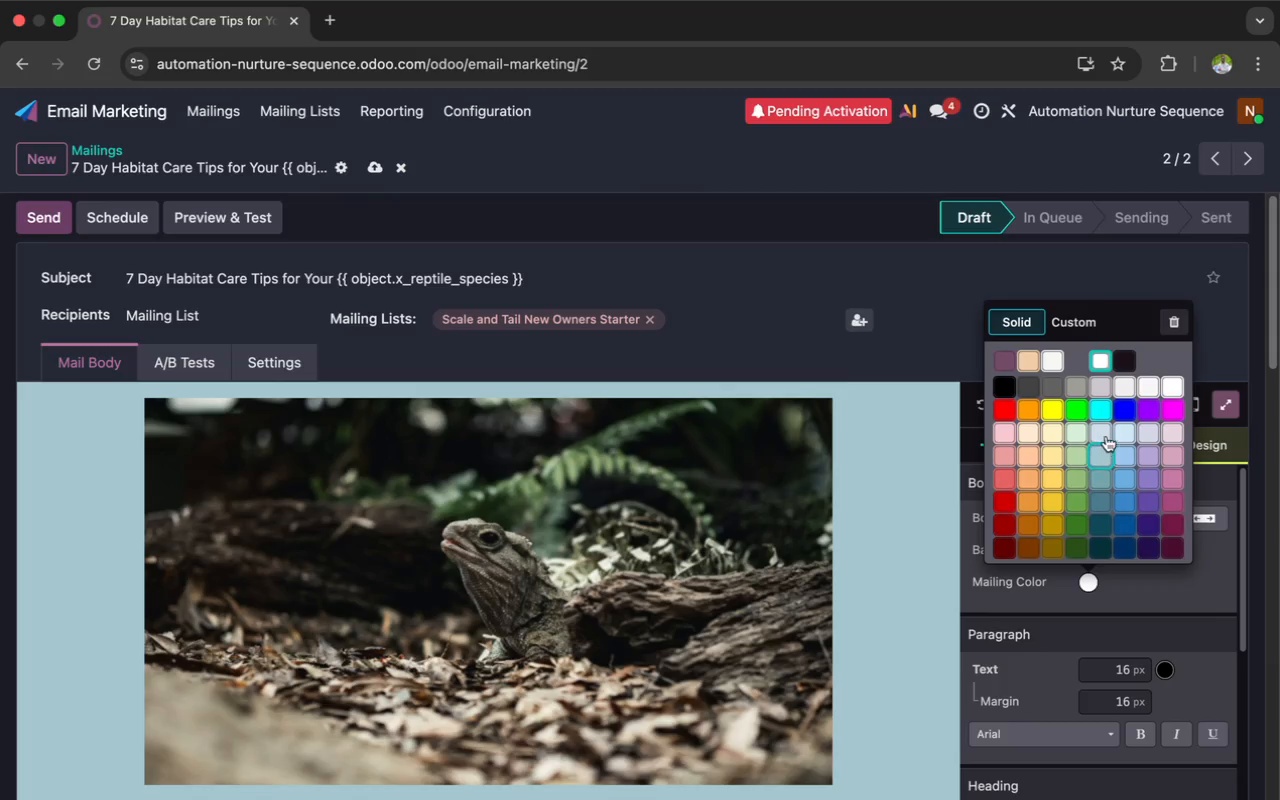 
left_click([1117, 427])
 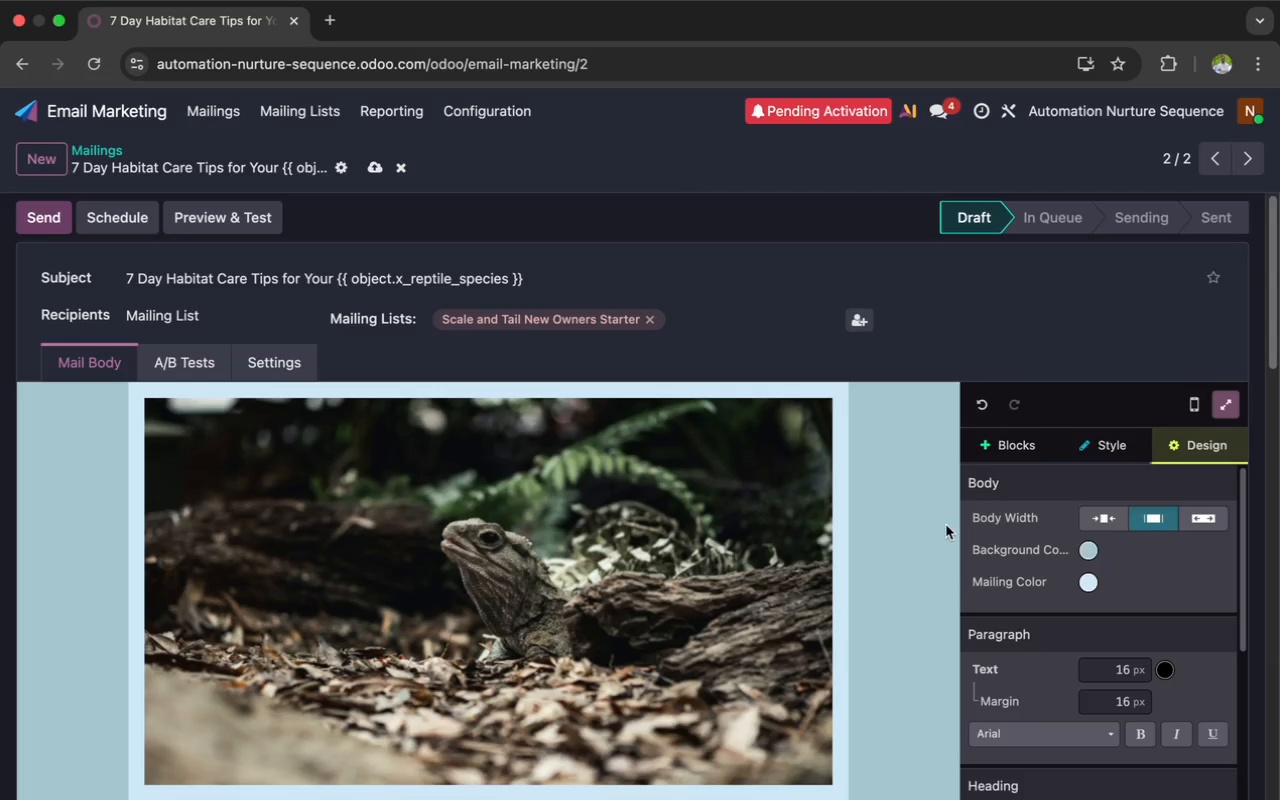 
scroll: coordinate [737, 612], scroll_direction: down, amount: 136.0
 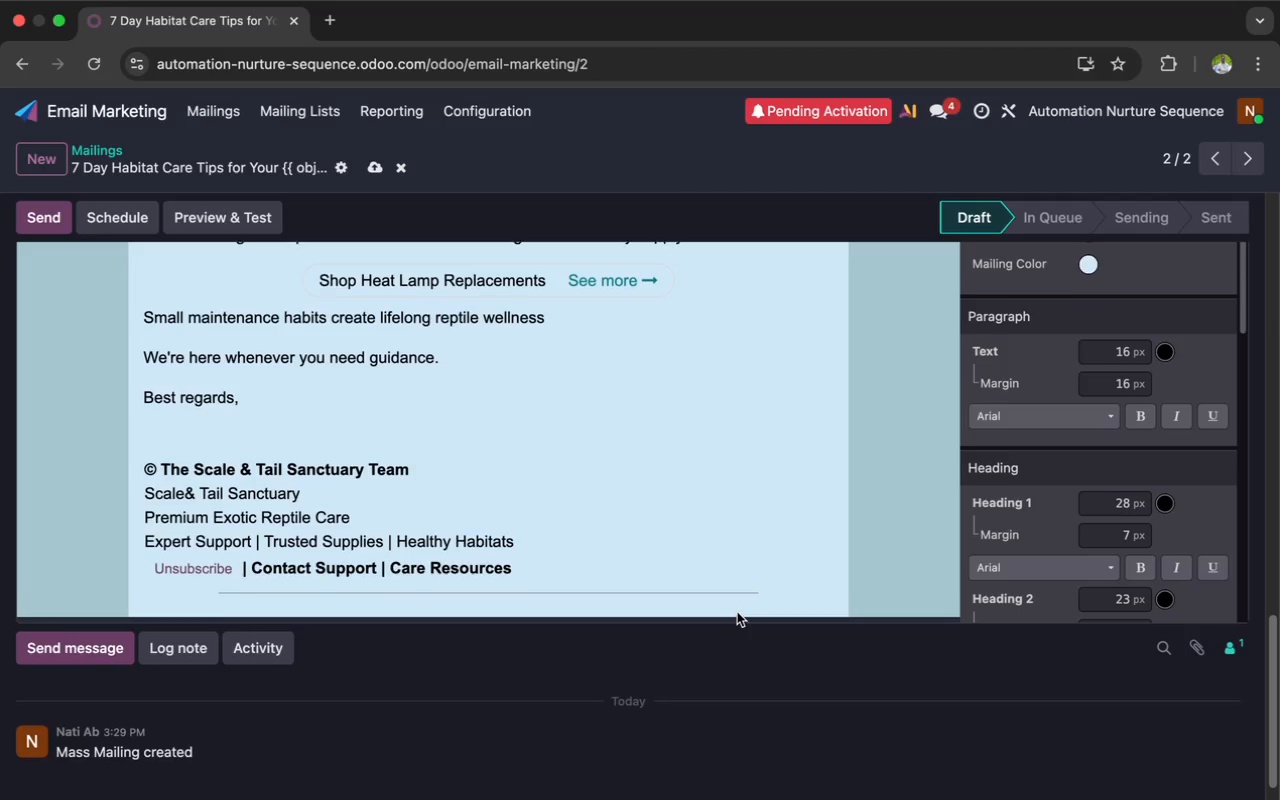 
scroll: coordinate [737, 621], scroll_direction: up, amount: 170.0
 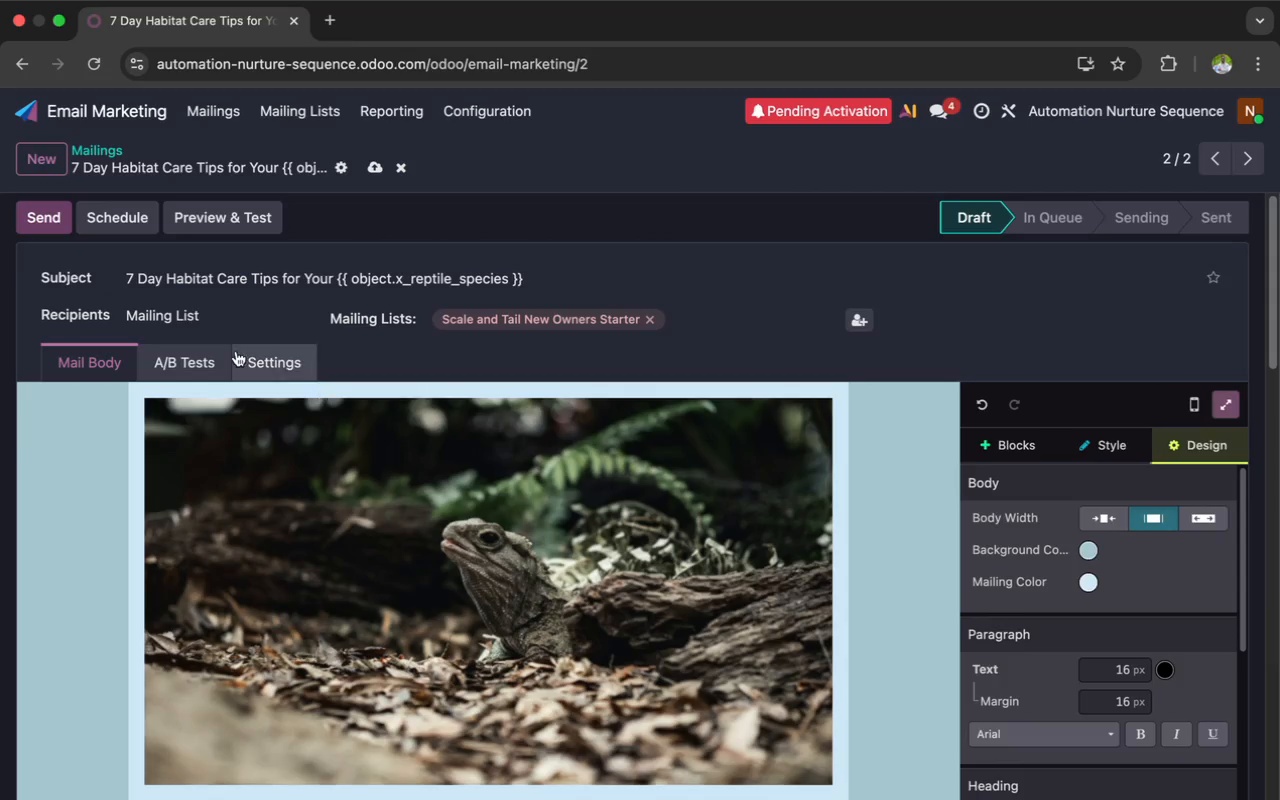 
wait(5.55)
 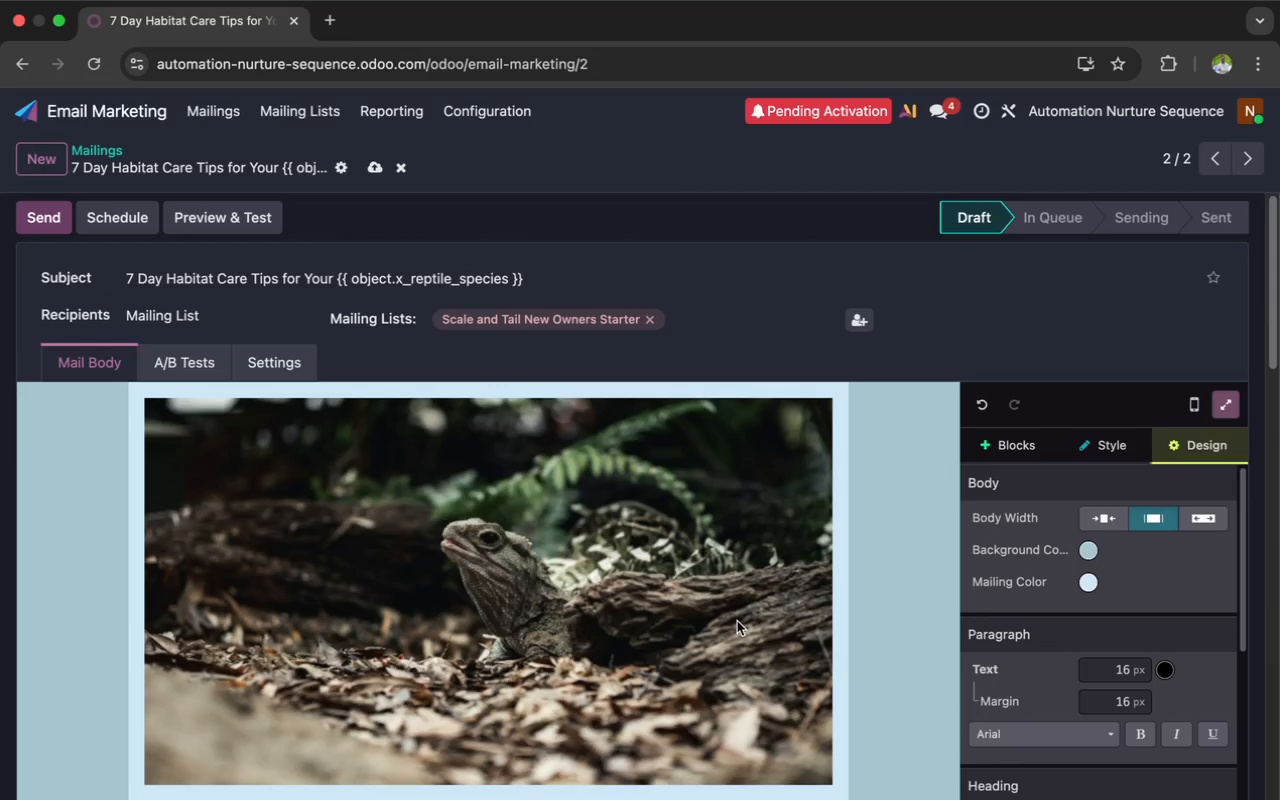 
left_click([27, 151])
 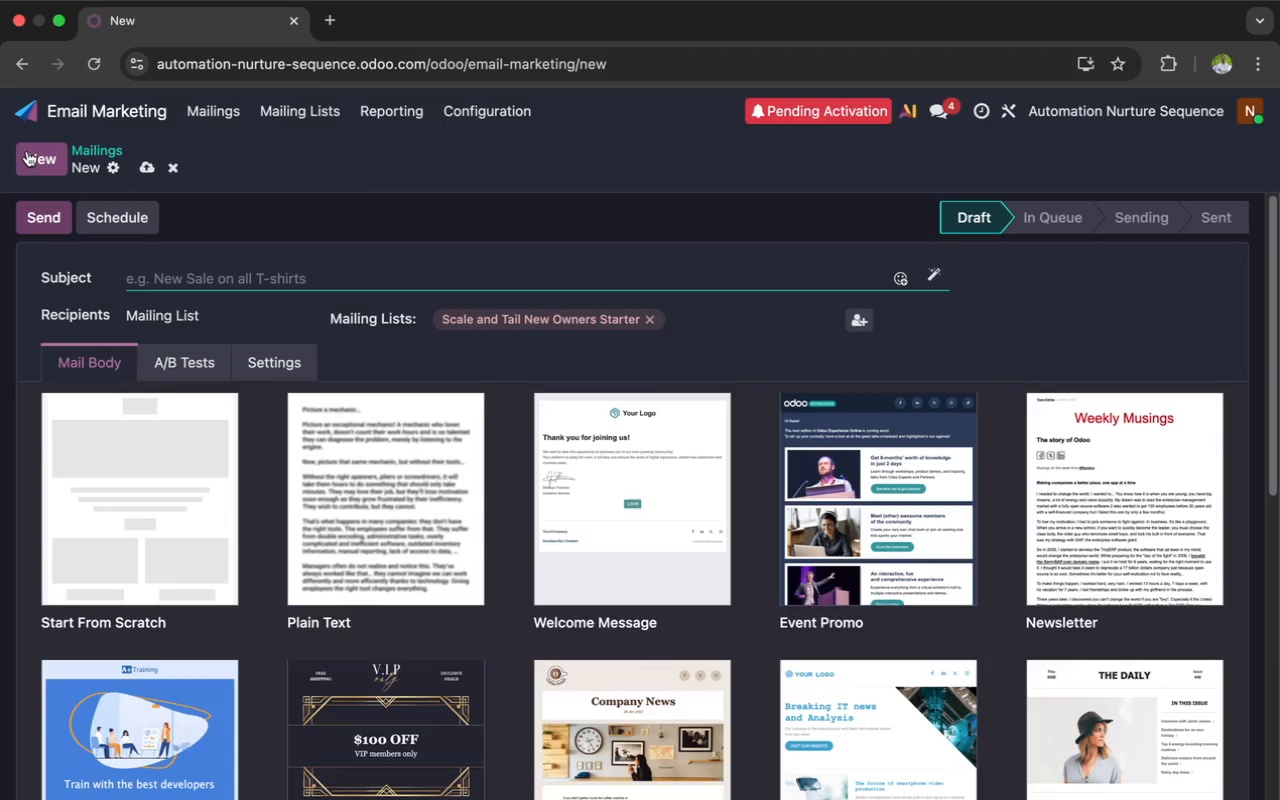 
wait(58.05)
 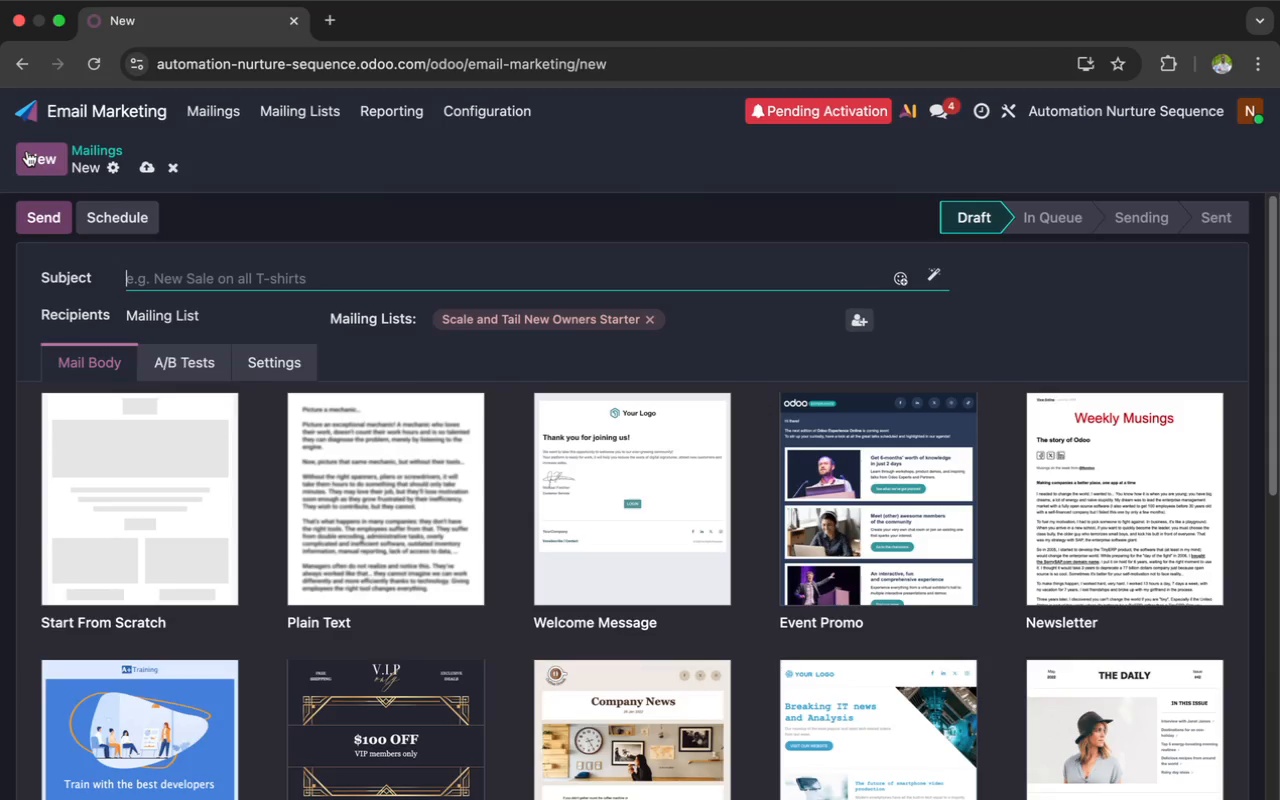 
type(Nutrition Tips for You)
 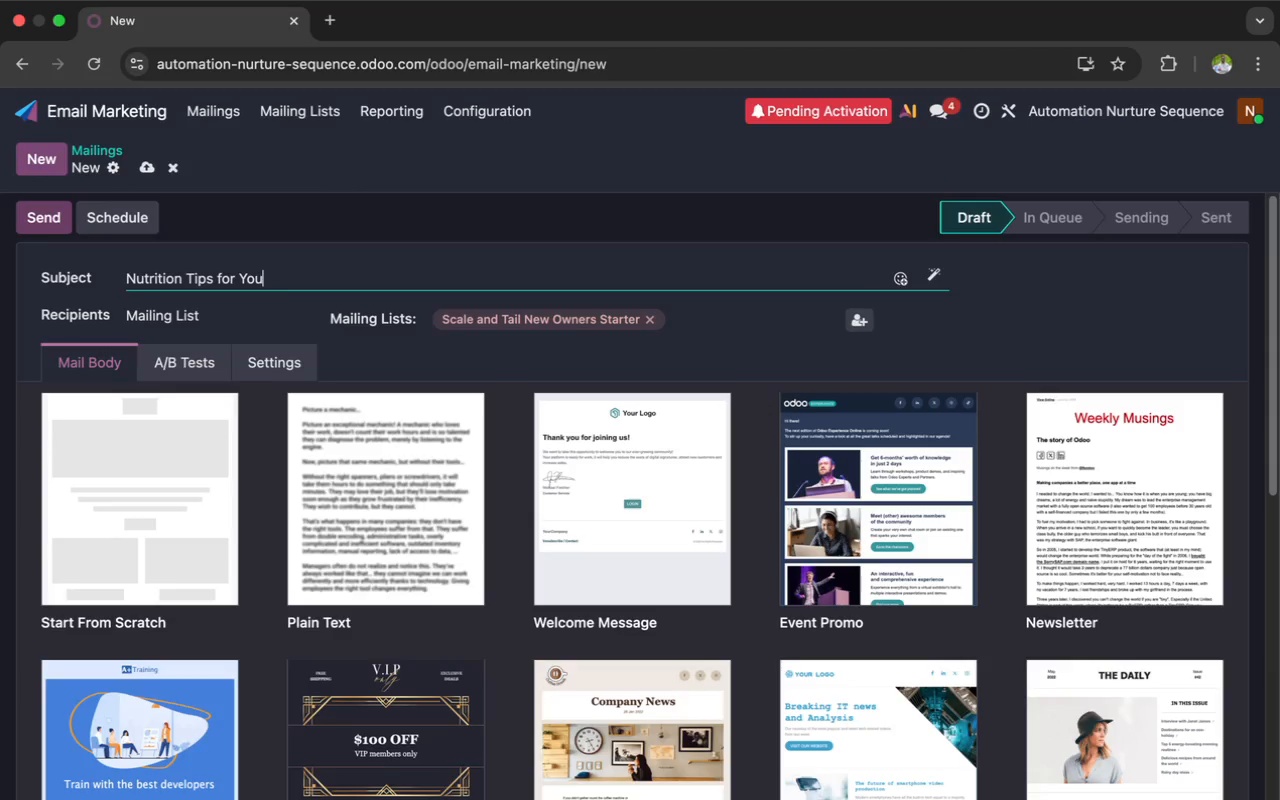 
type(r {{ object.x_reptile_spe)
 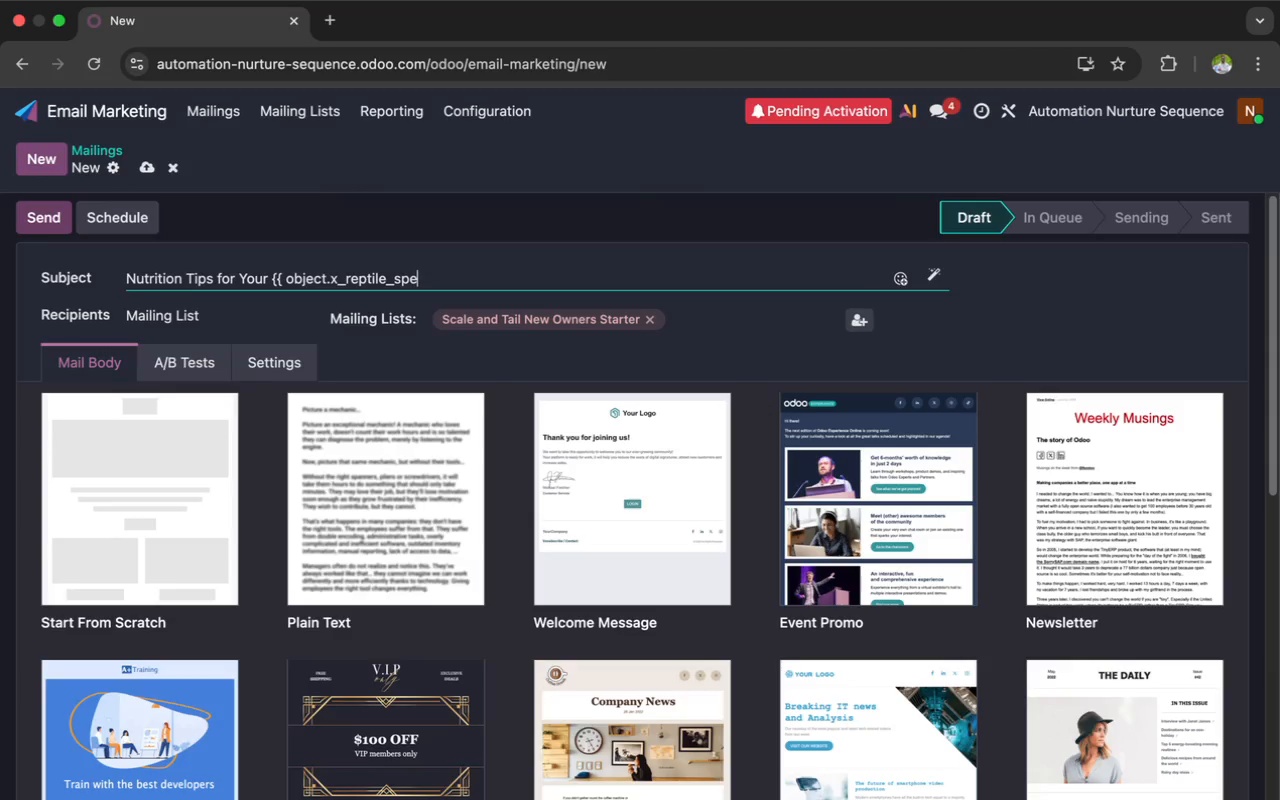 
wait(8.44)
 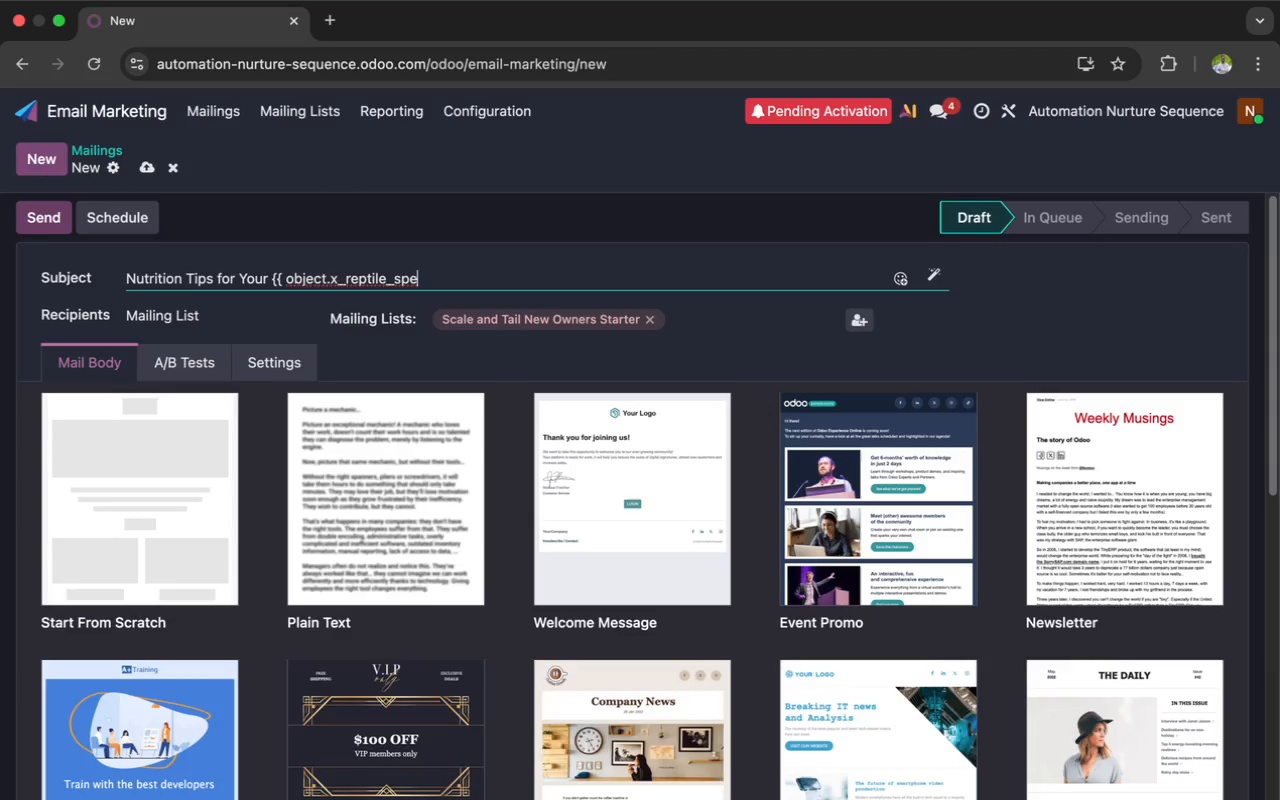 
type(cies }} + Fresh Feeder)
 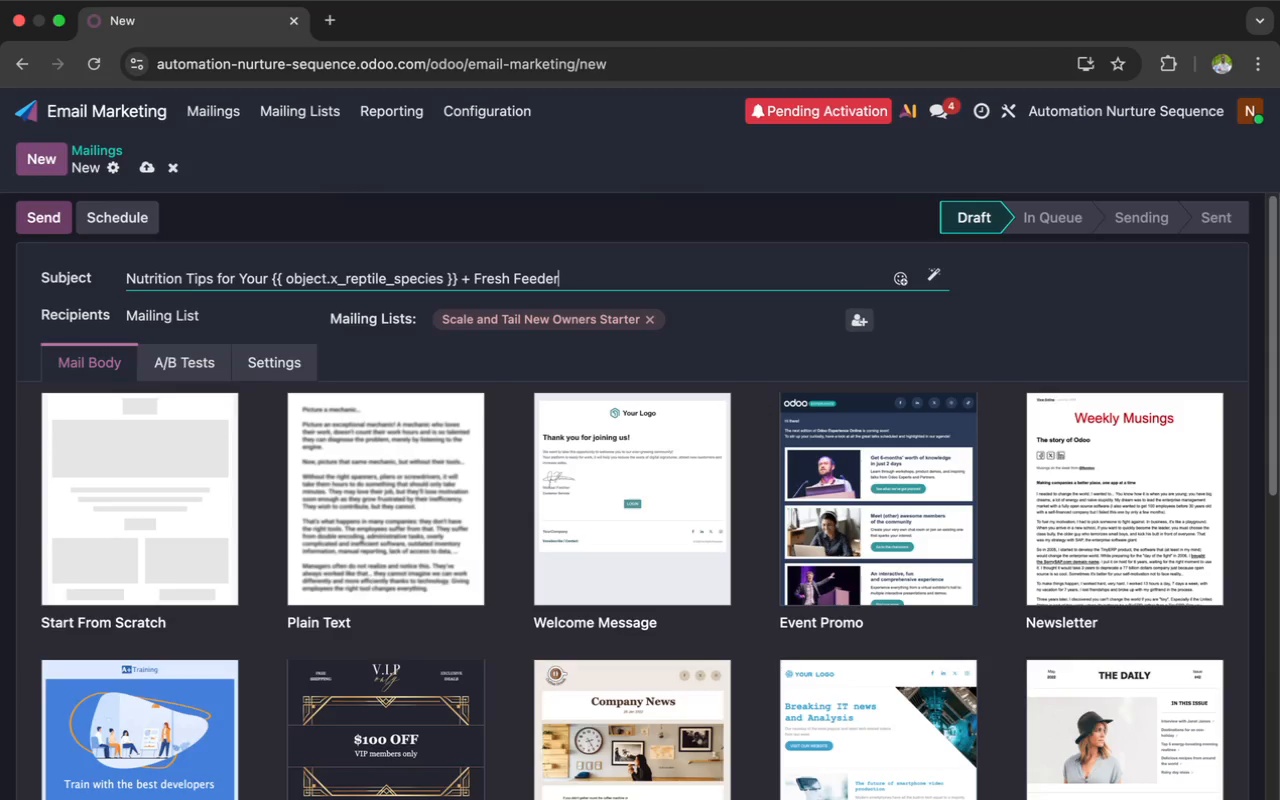 
key(S)
 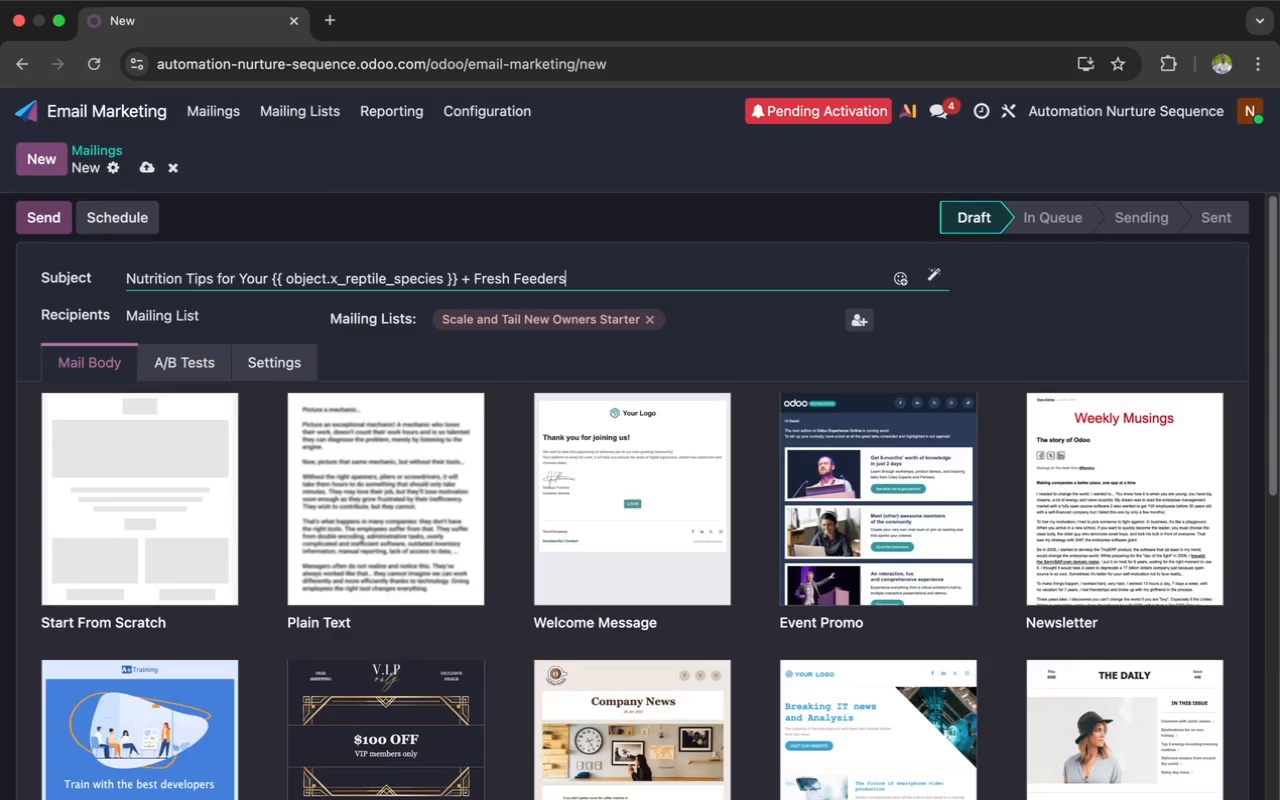 
wait(10.03)
 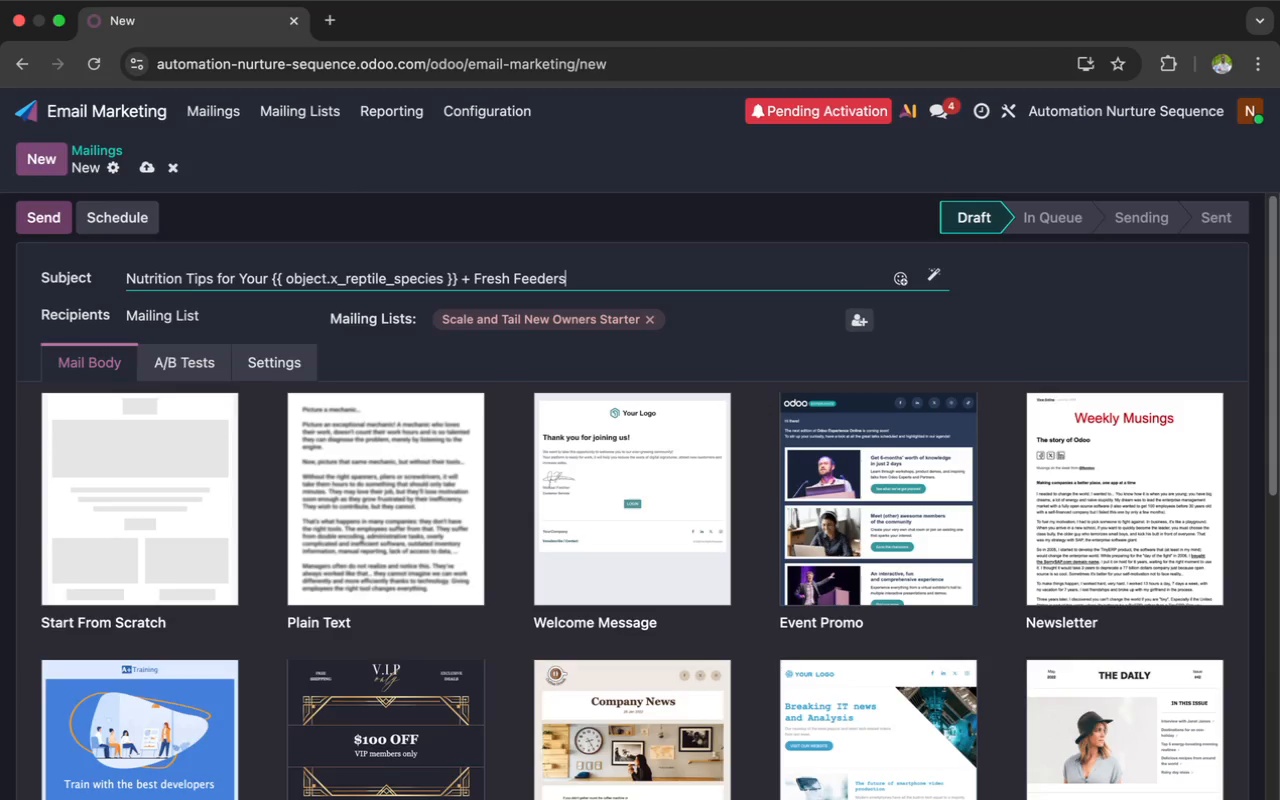 
left_click([124, 452])
 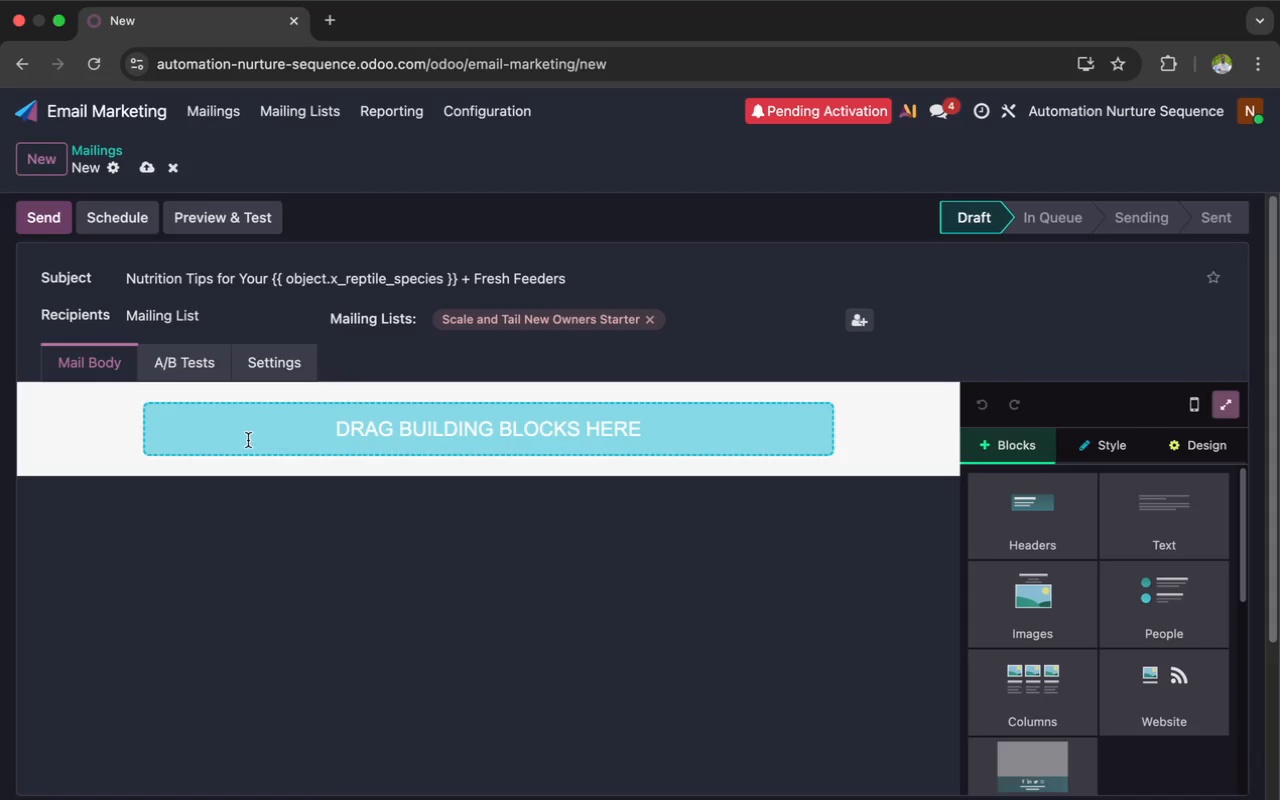 
left_click([248, 438])
 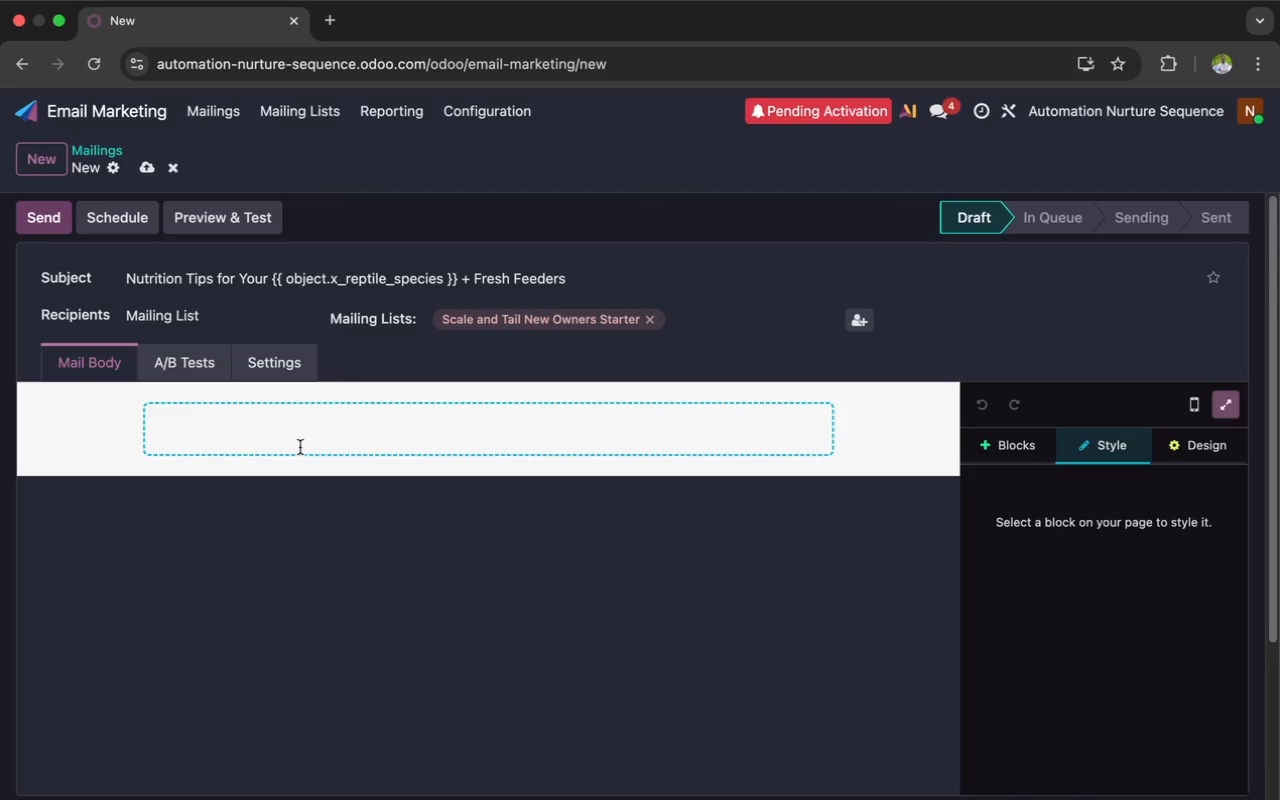 
wait(6.29)
 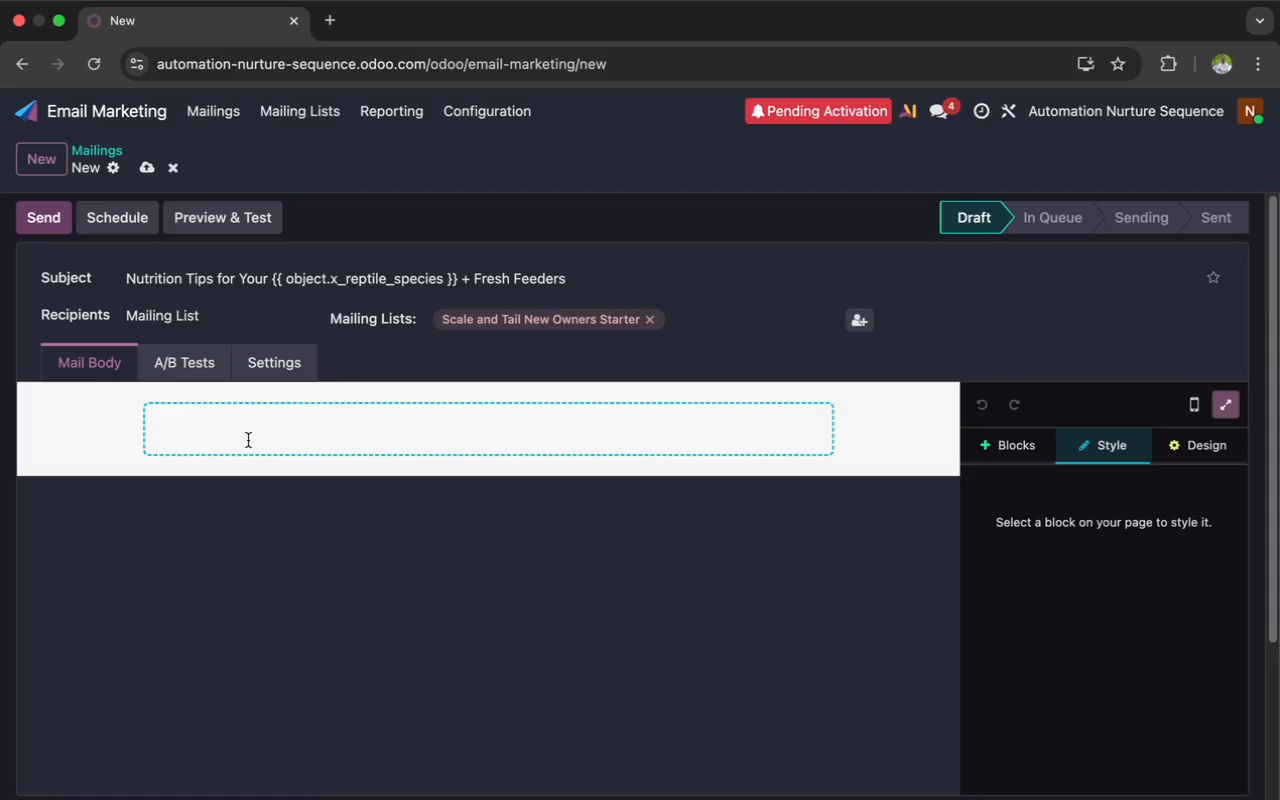 
left_click([987, 439])
 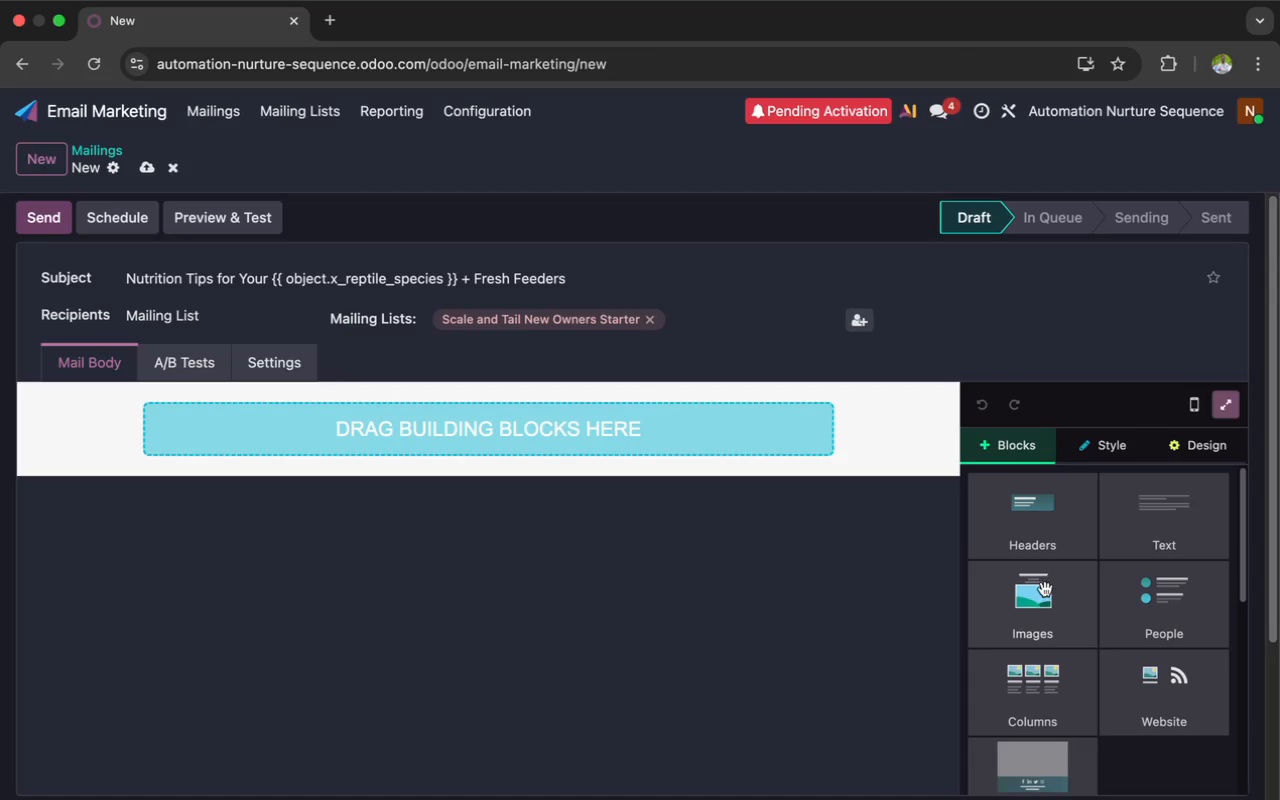 
left_click([1040, 594])
 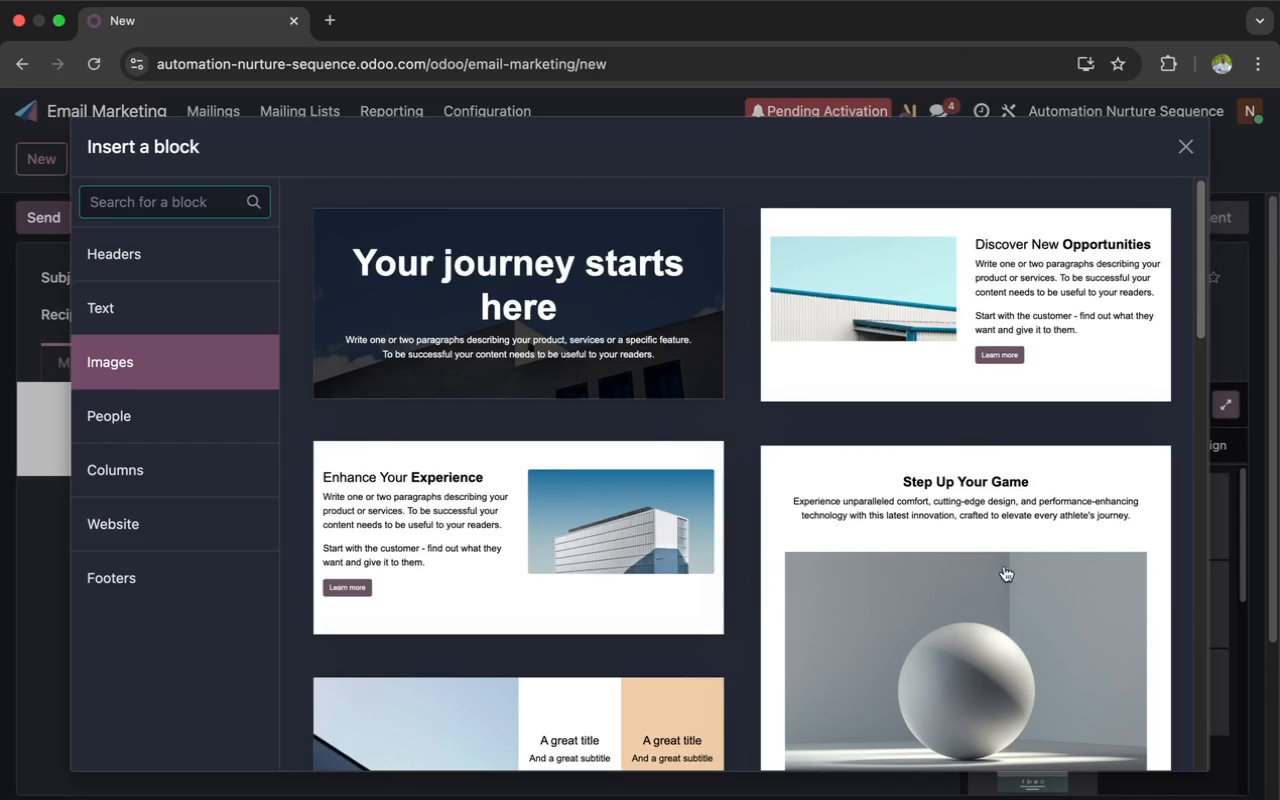 
scroll: coordinate [860, 565], scroll_direction: down, amount: 40.0
 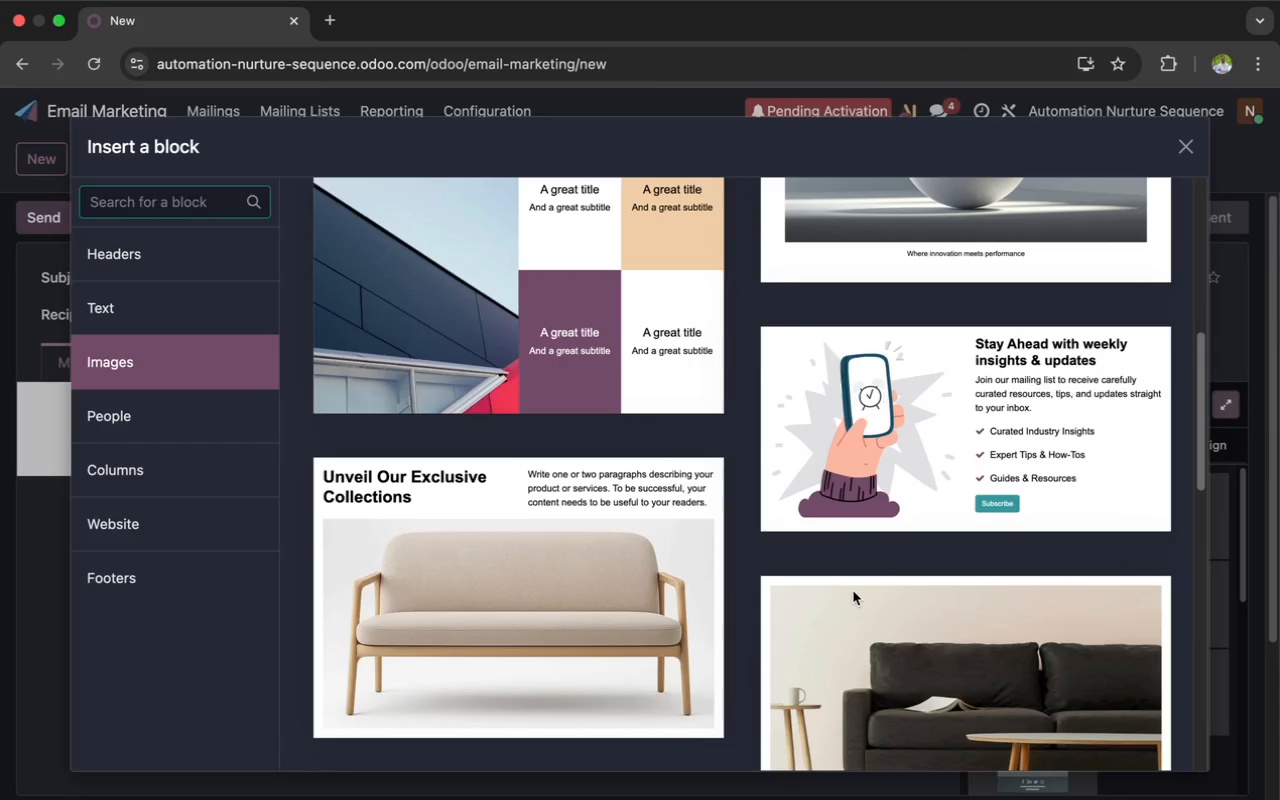 
left_click([845, 620])
 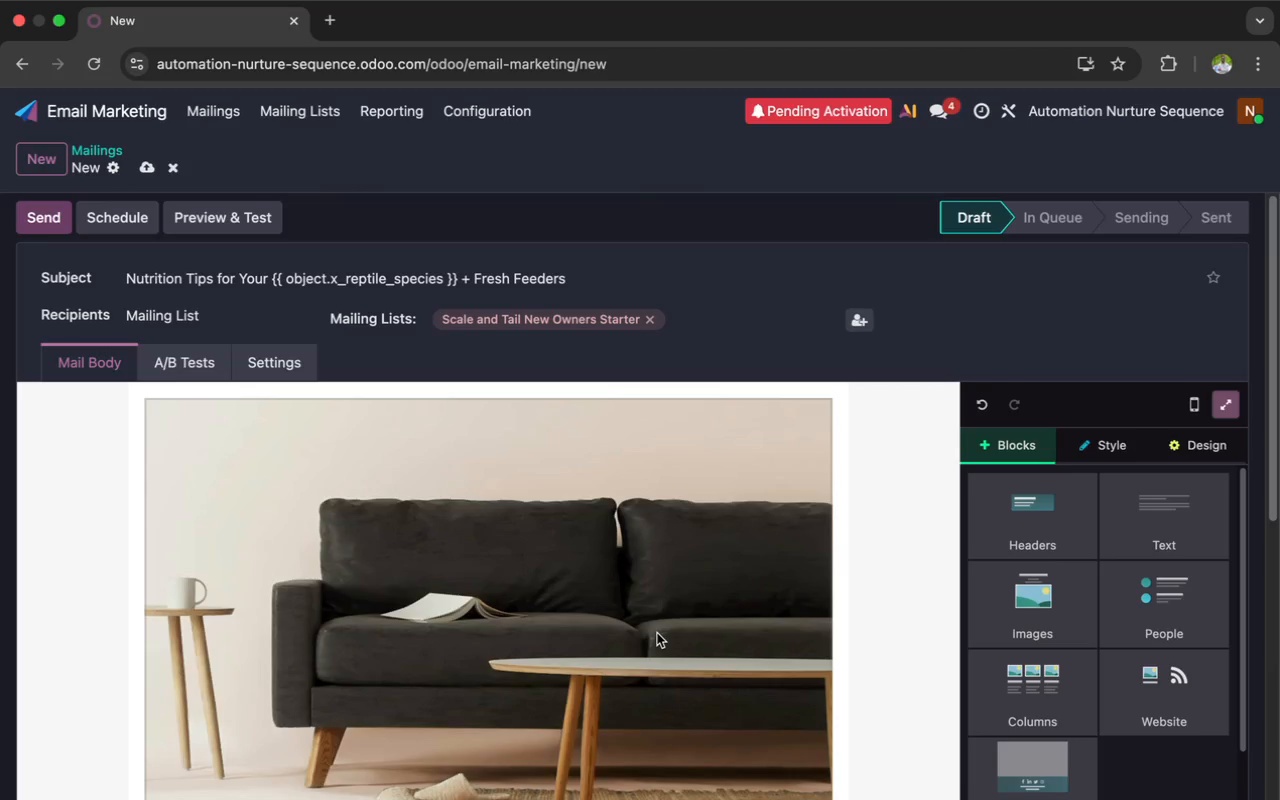 
scroll: coordinate [609, 650], scroll_direction: down, amount: 28.0
 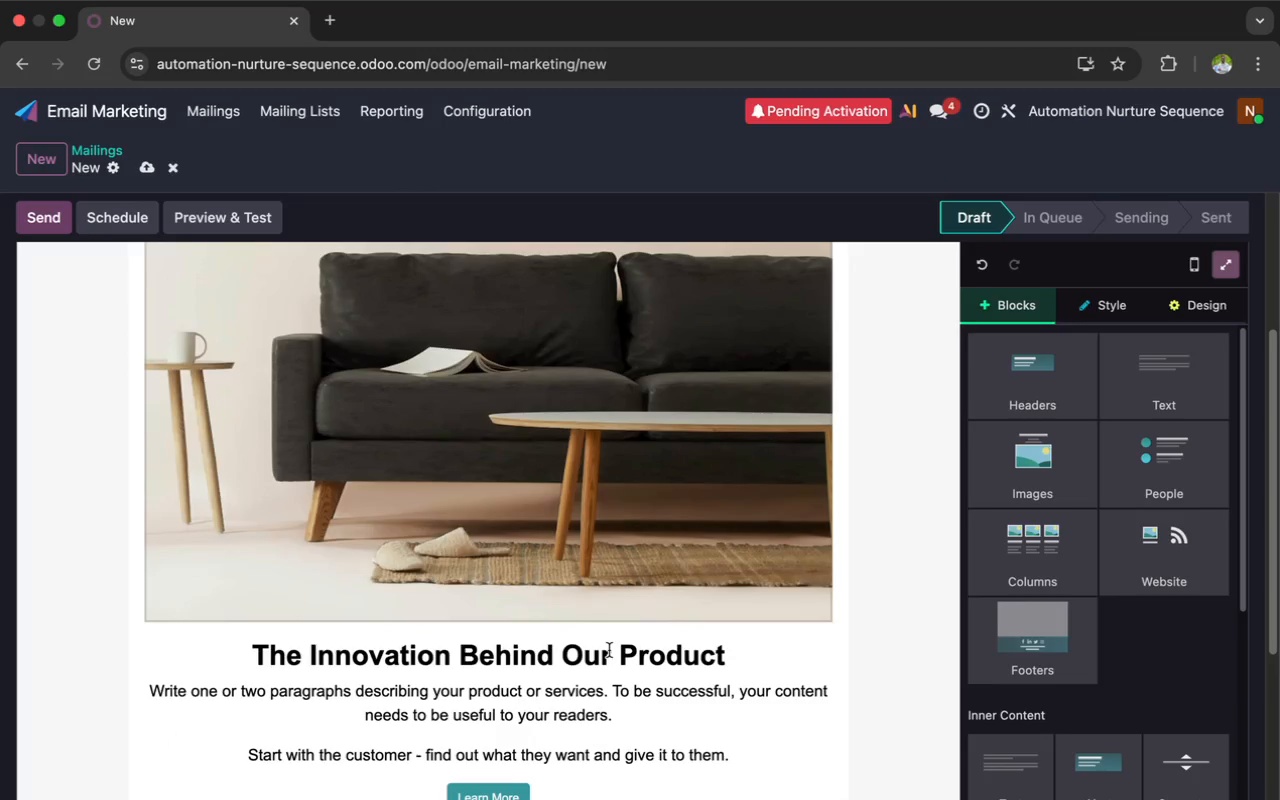 
left_click([609, 650])
 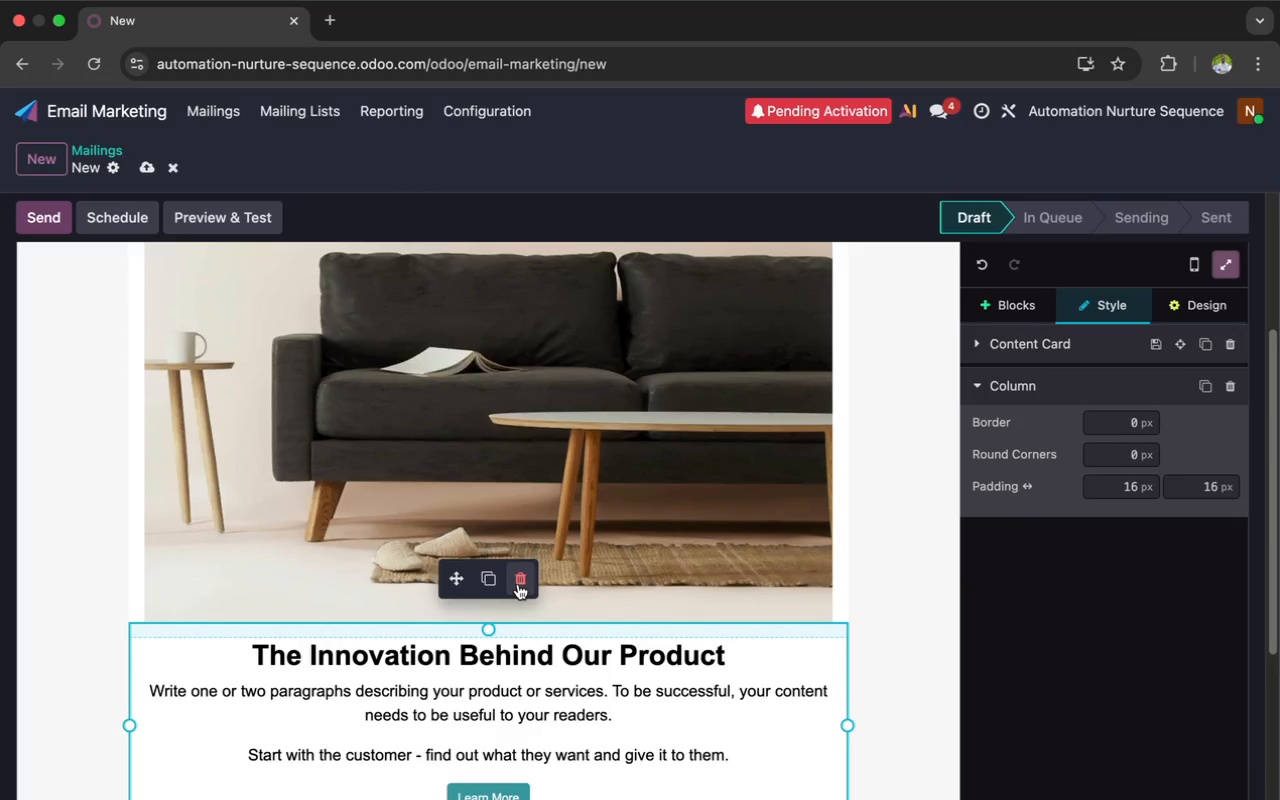 
left_click([517, 582])
 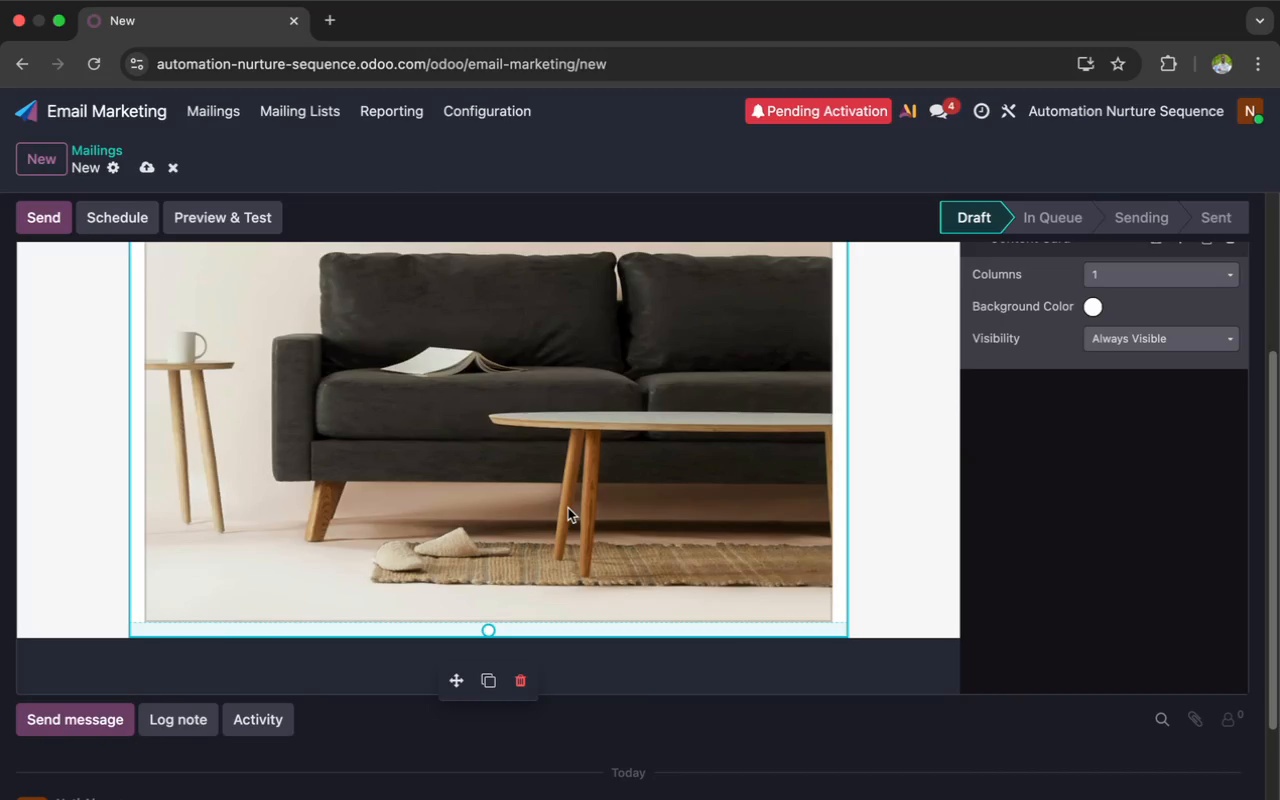 
double_click([566, 506])
 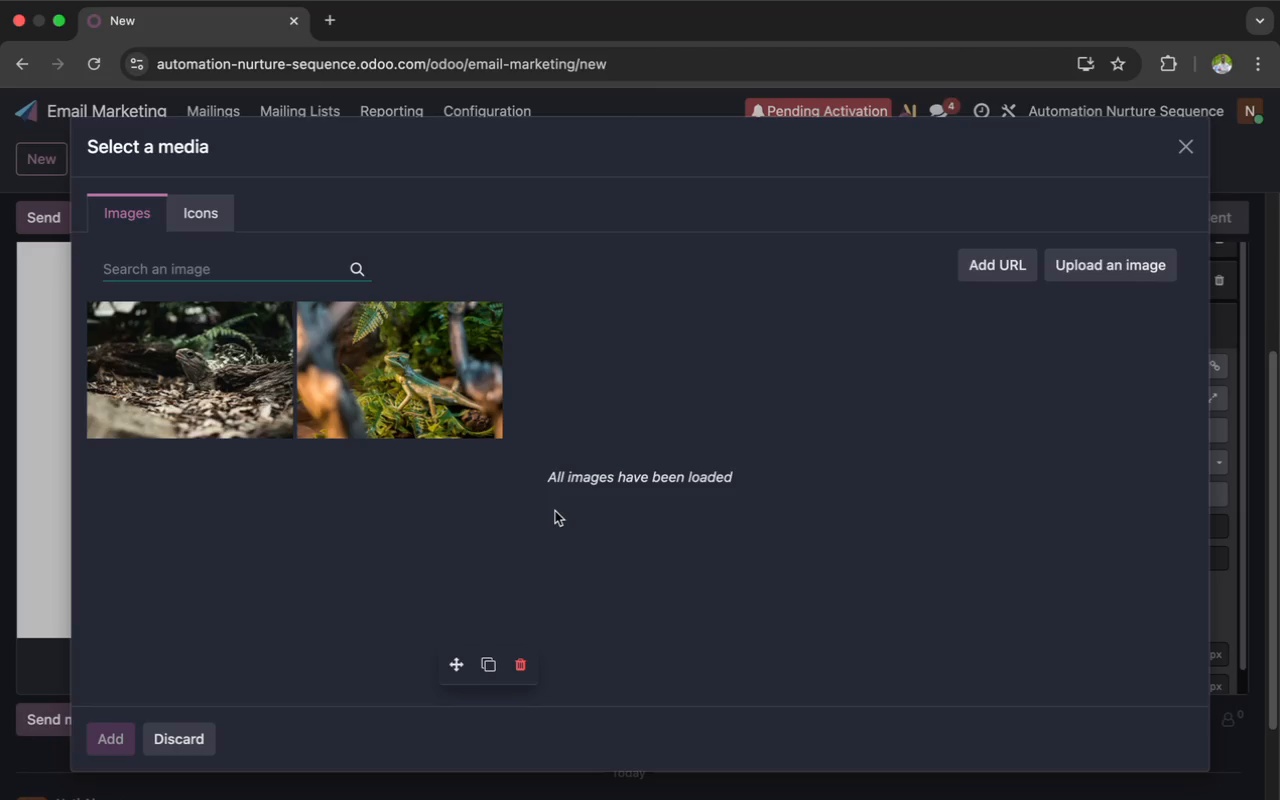 
wait(63.54)
 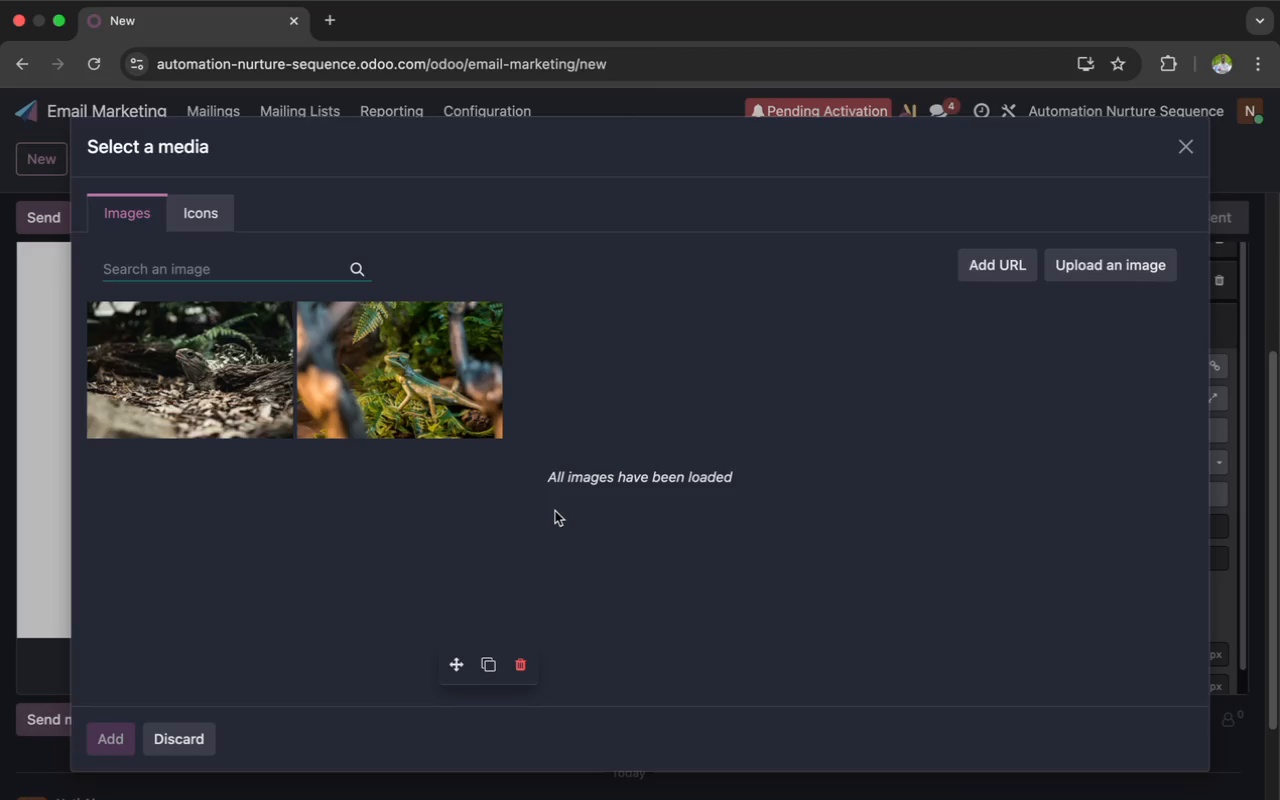 
key(N)
 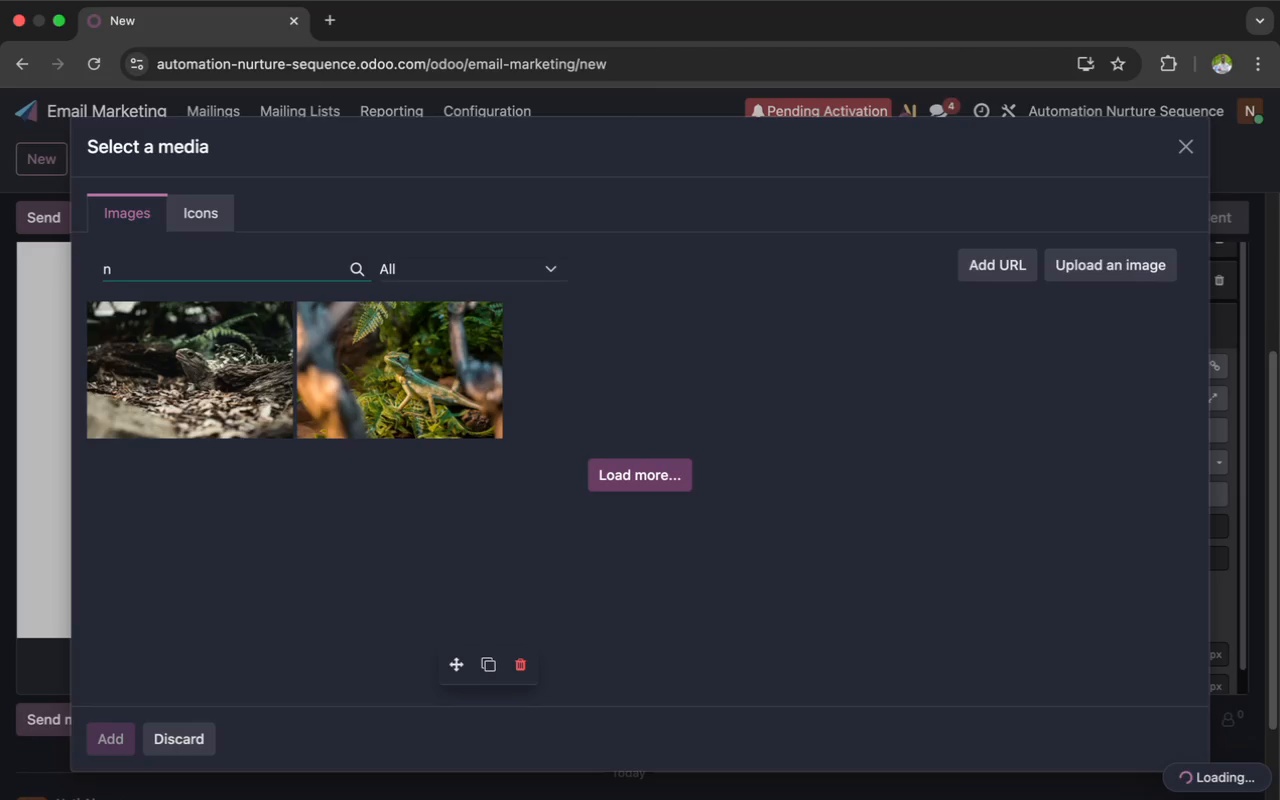 
wait(5.52)
 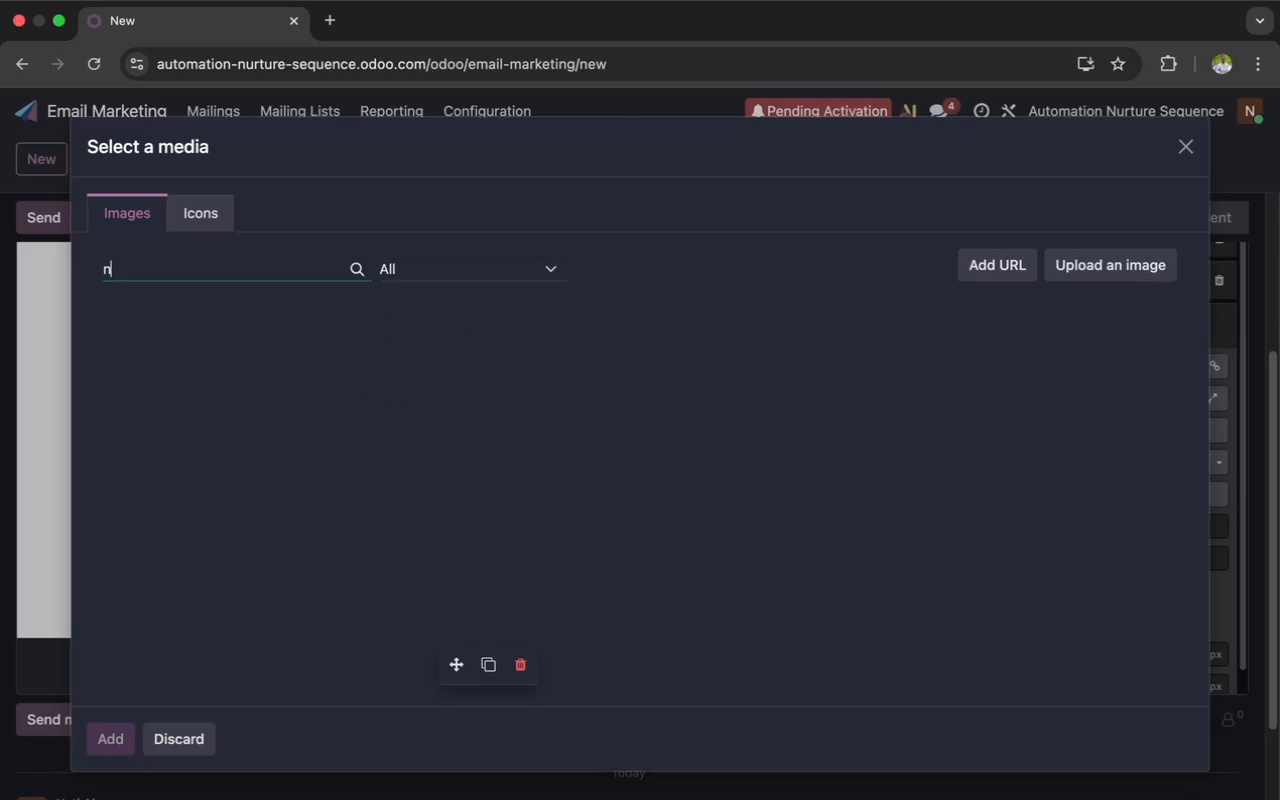 
key(Backspace)
type(live)
 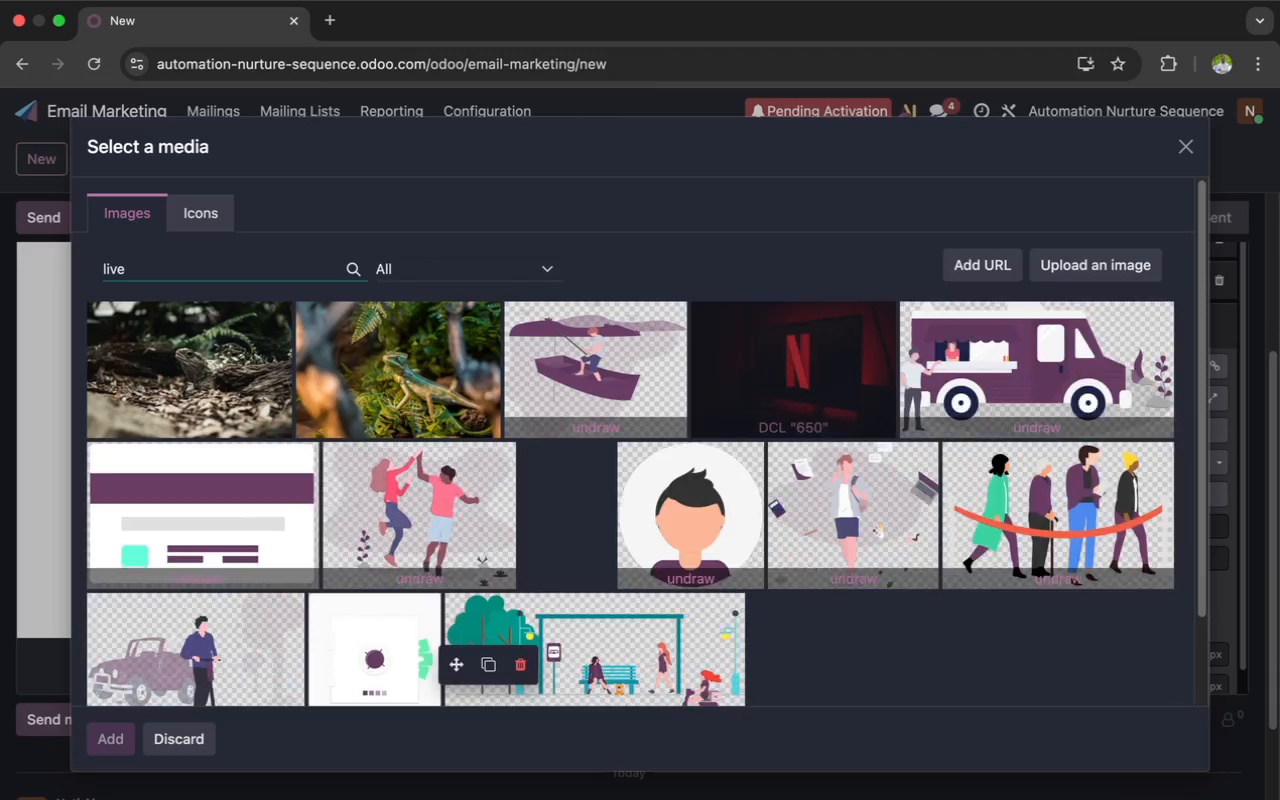 
key(Space)
 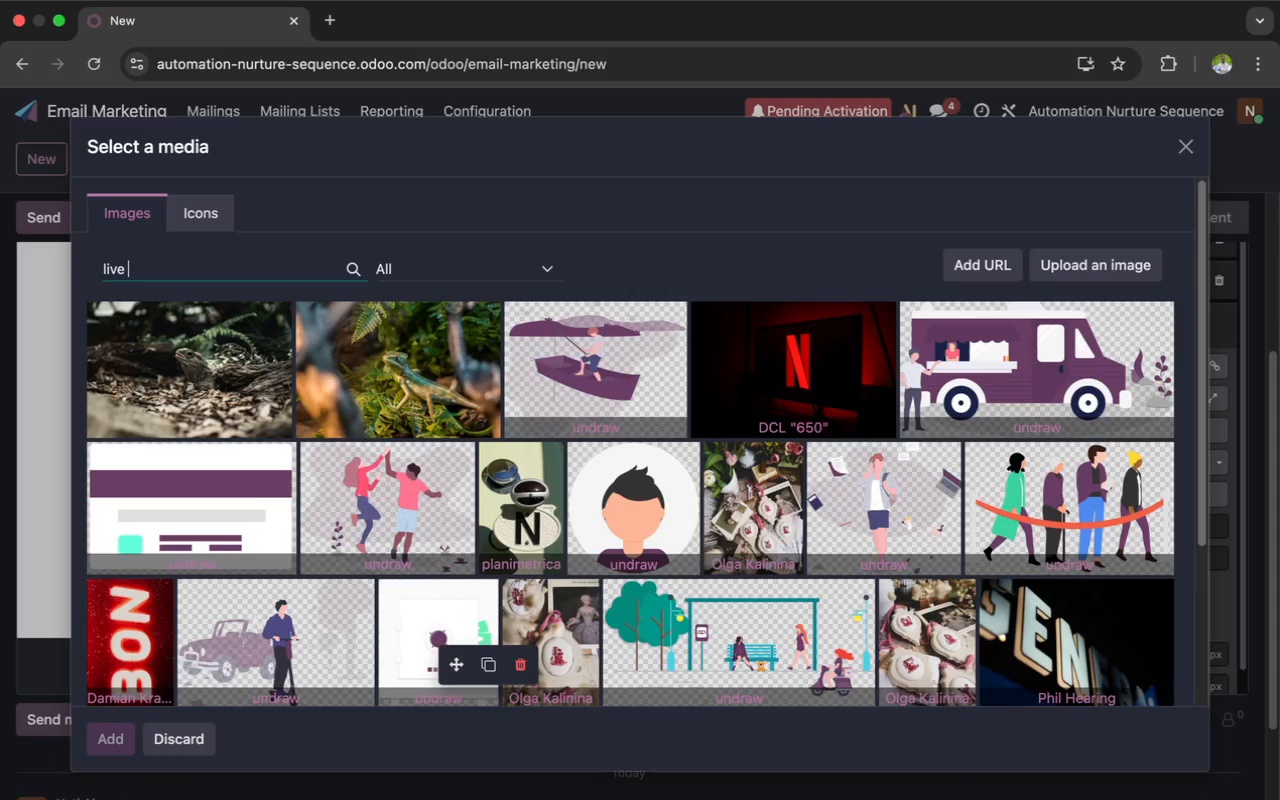 
type(feed)
 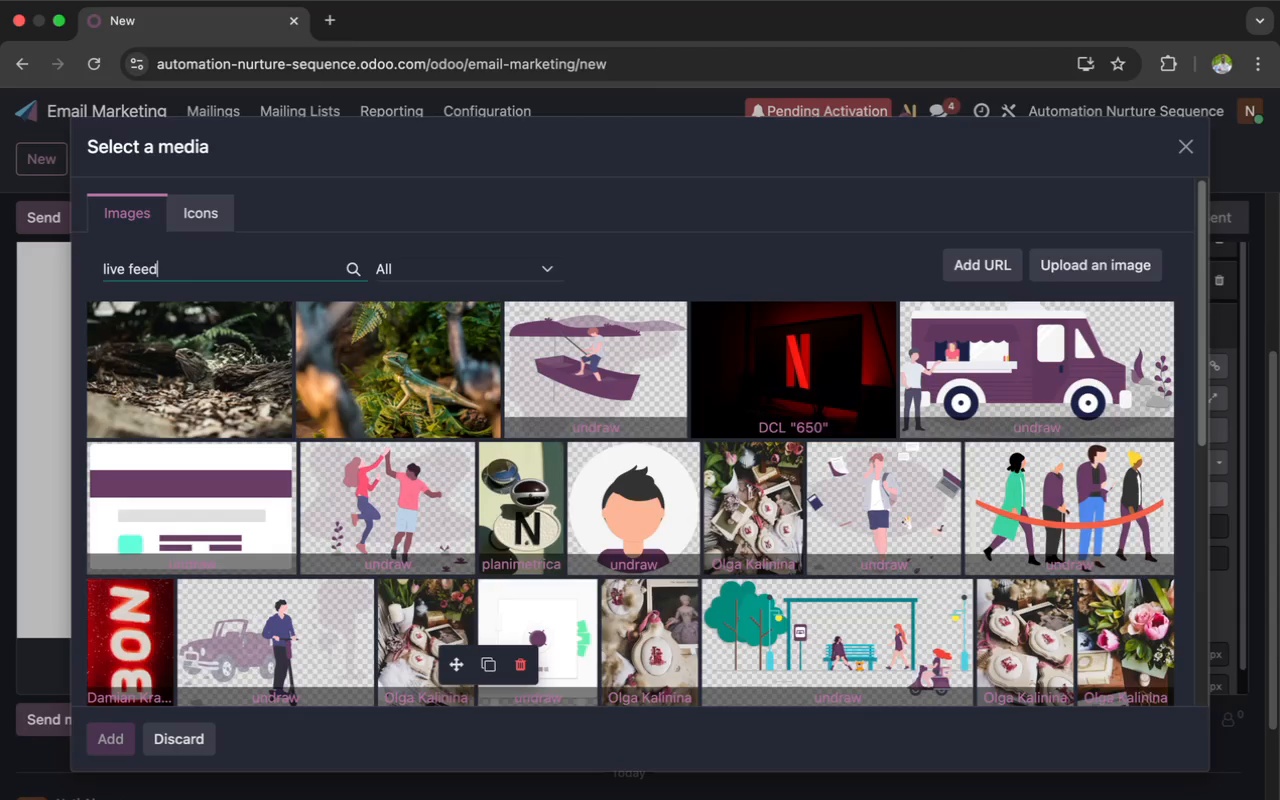 
type(er )
 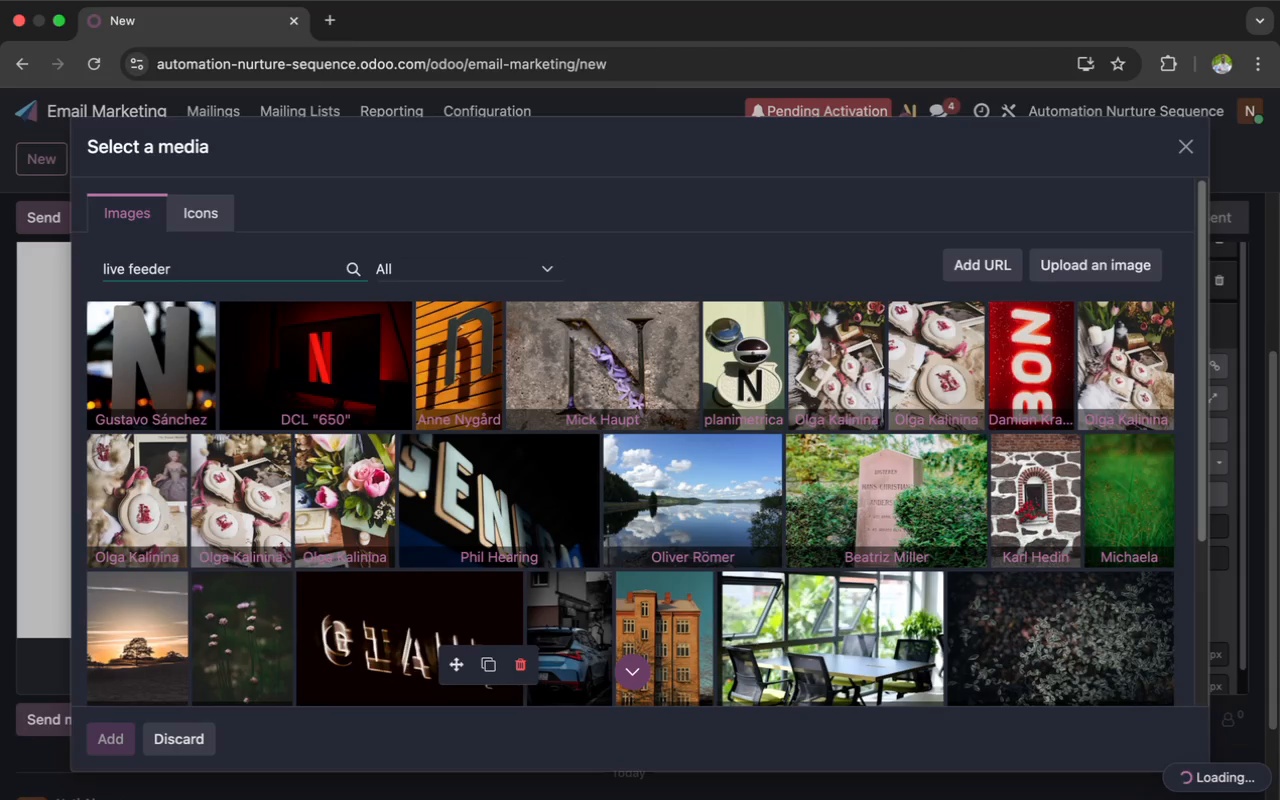 
wait(9.09)
 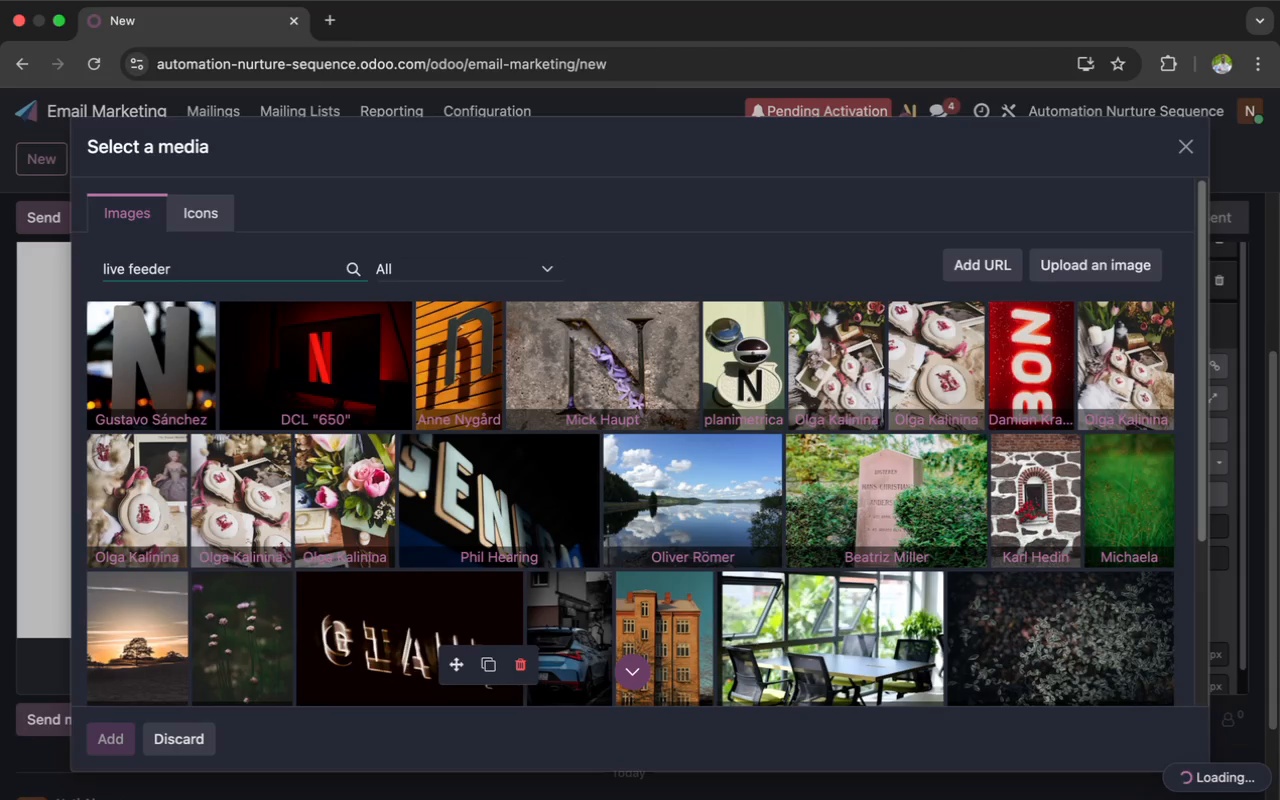 
type(nutrition)
 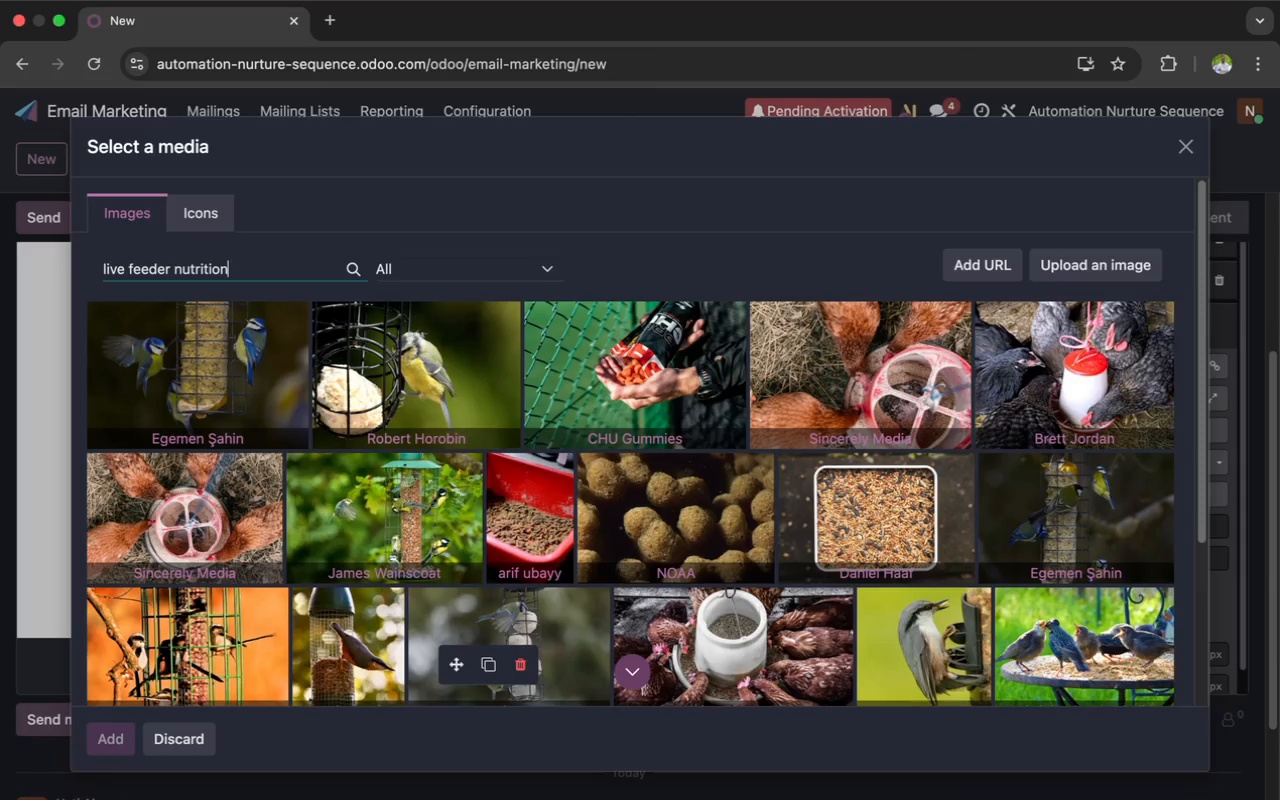 
wait(23.56)
 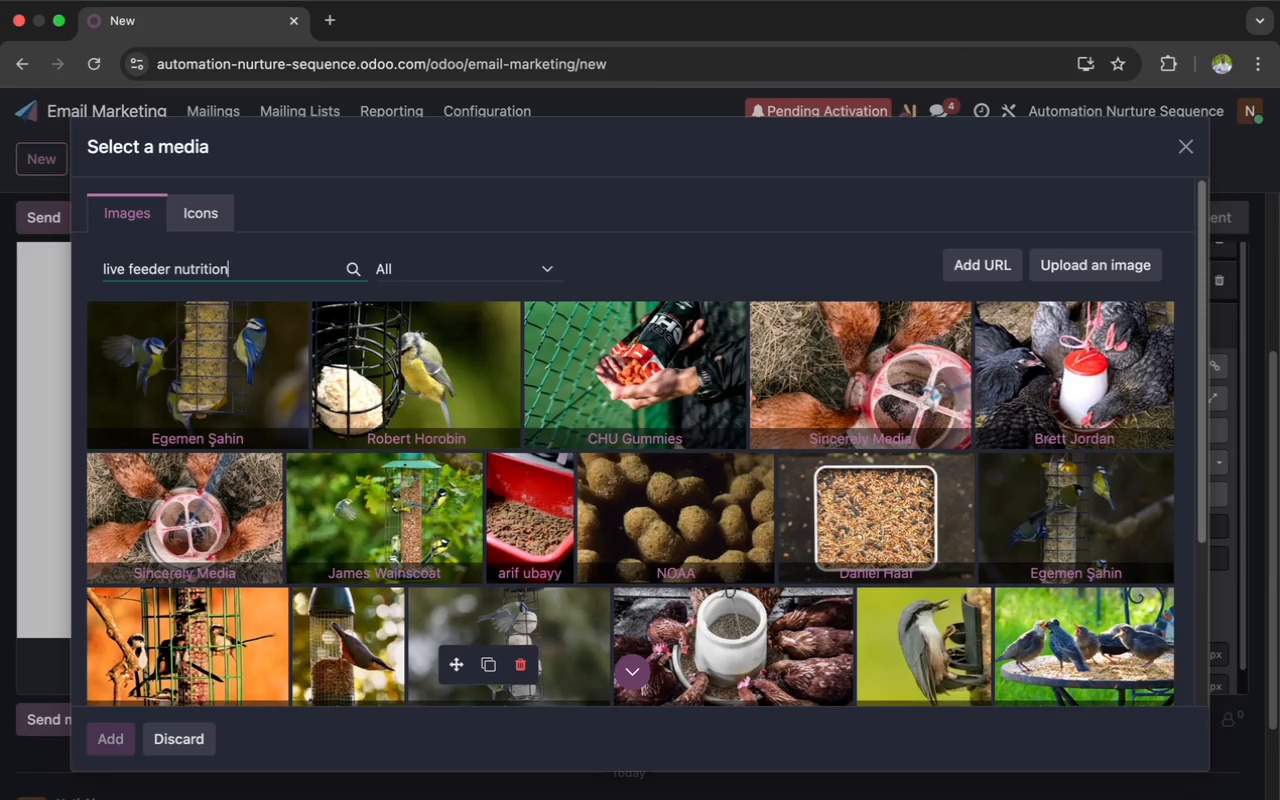 
scroll: coordinate [416, 548], scroll_direction: down, amount: 9.0
 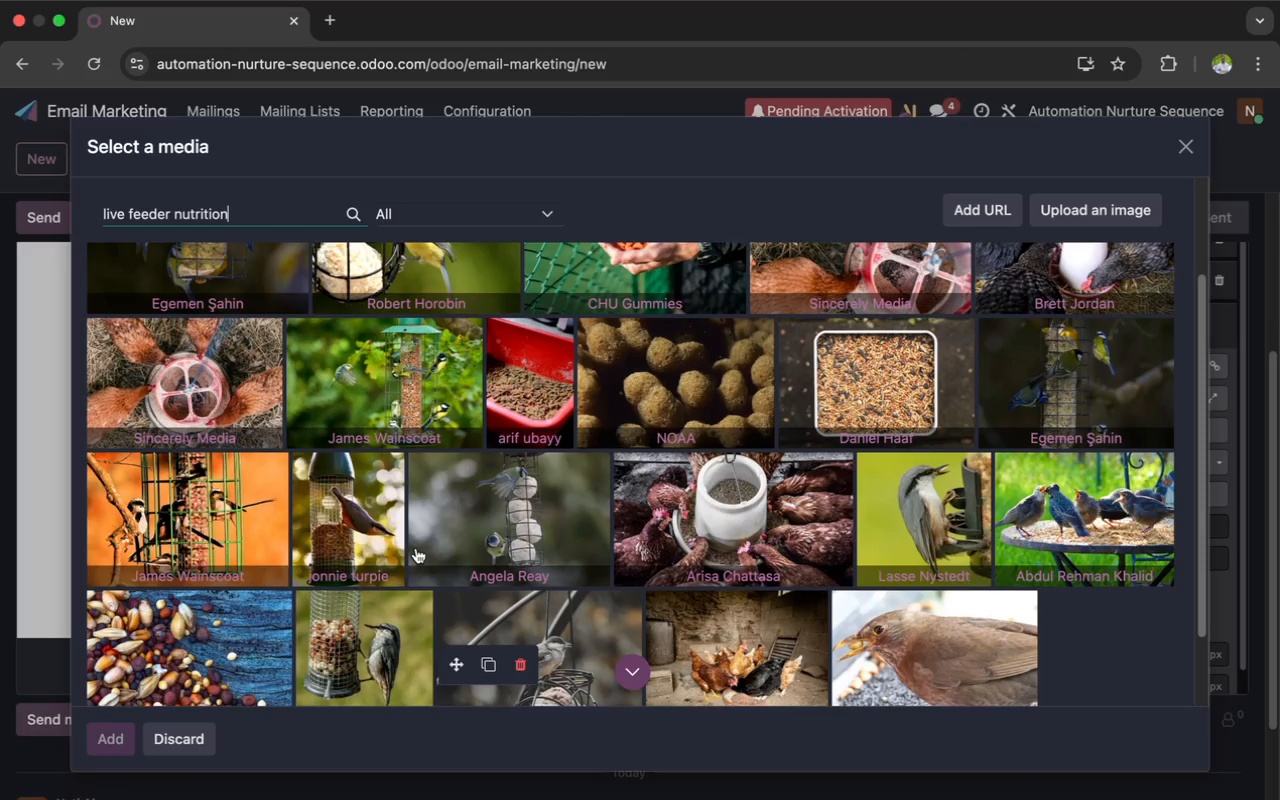 
scroll: coordinate [416, 548], scroll_direction: up, amount: 5.0
 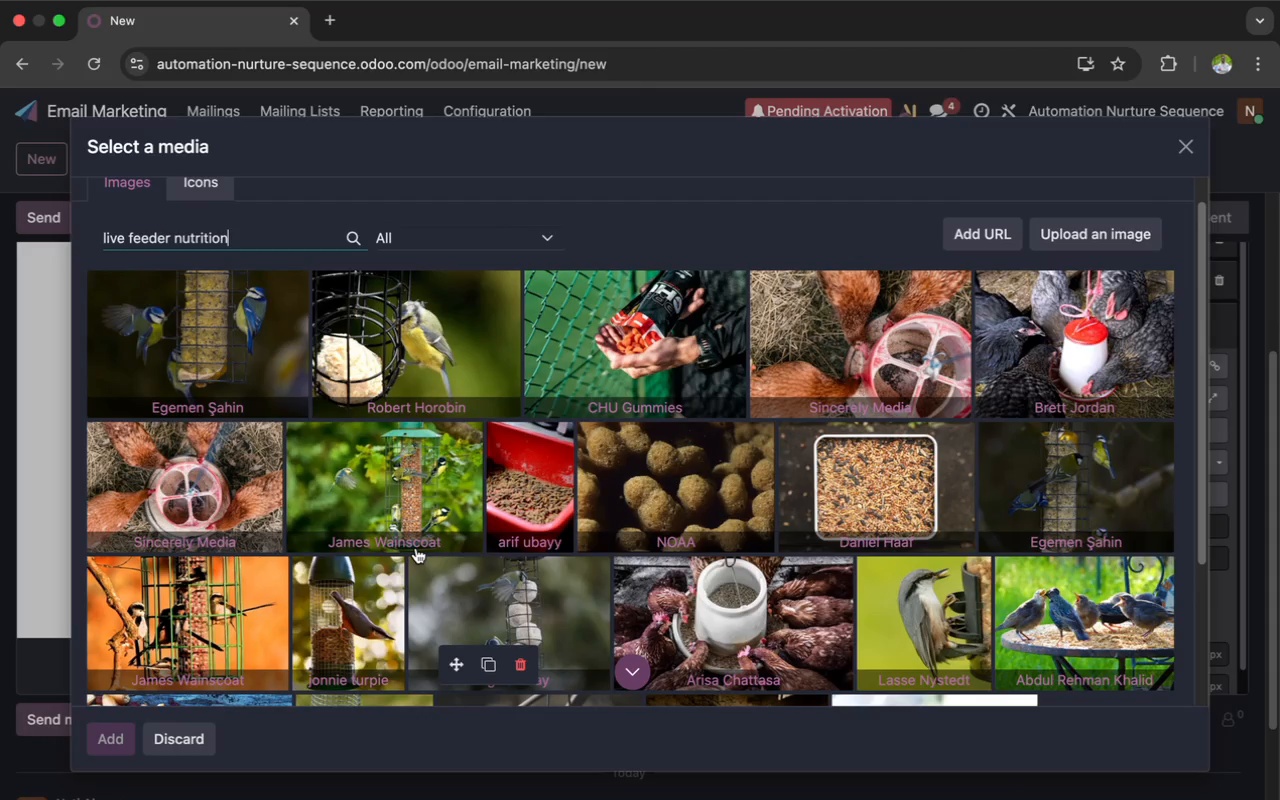 
scroll: coordinate [416, 548], scroll_direction: down, amount: 16.0
 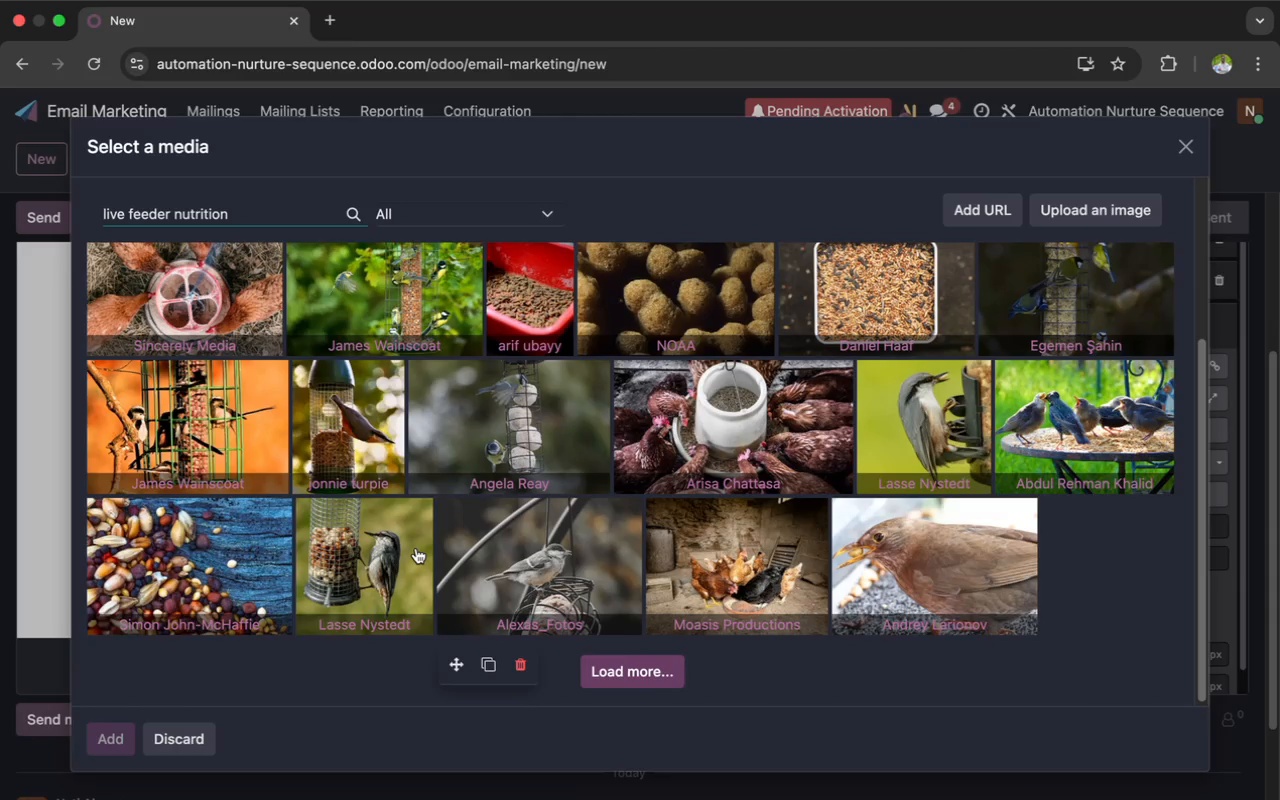 
scroll: coordinate [416, 548], scroll_direction: up, amount: 8.0
 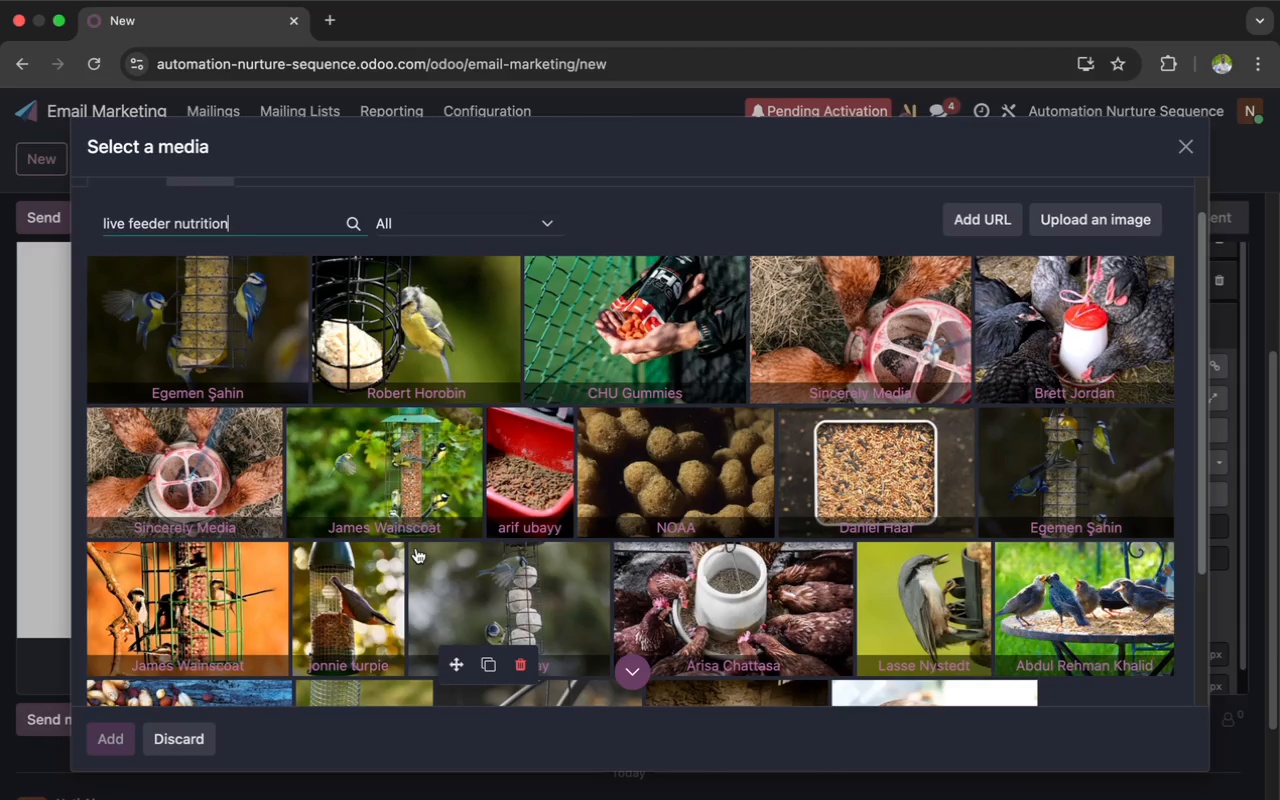 
left_click([407, 482])
 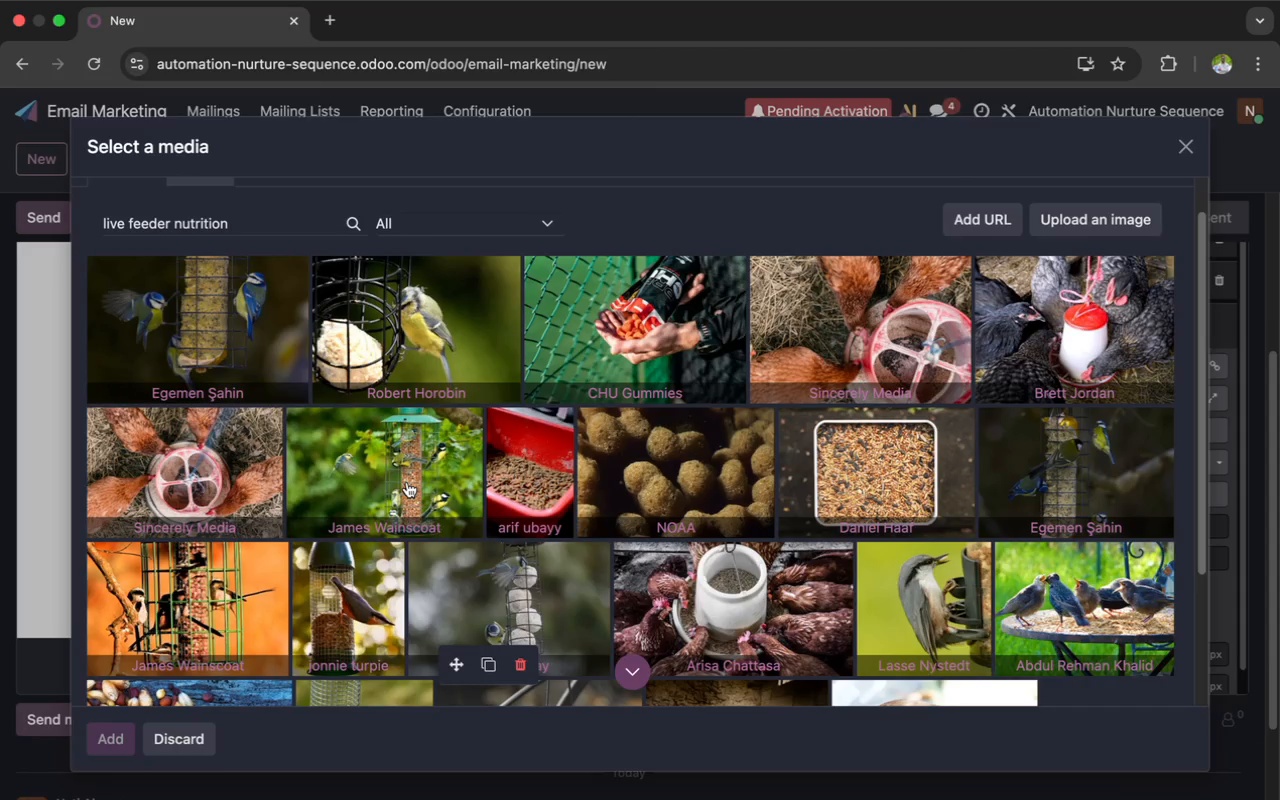 
wait(15.26)
 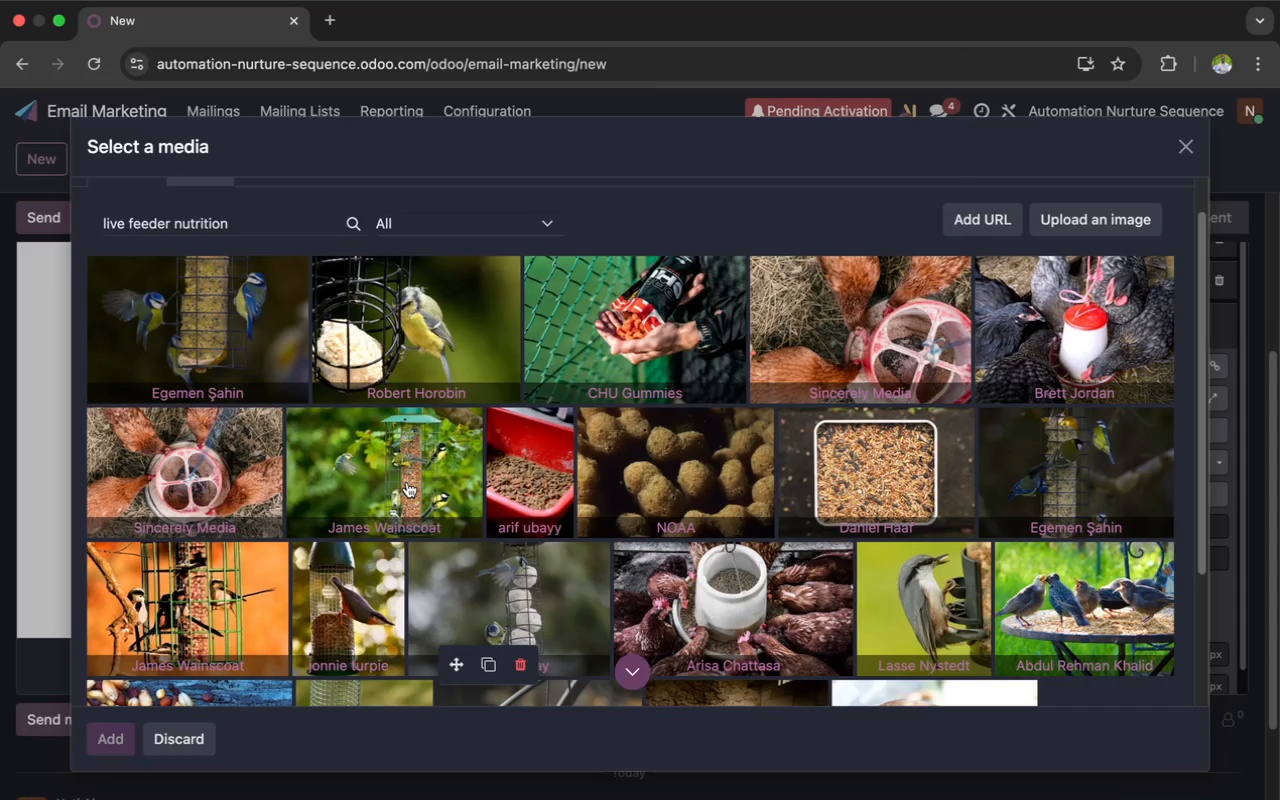 
mouse_move([409, 473])
 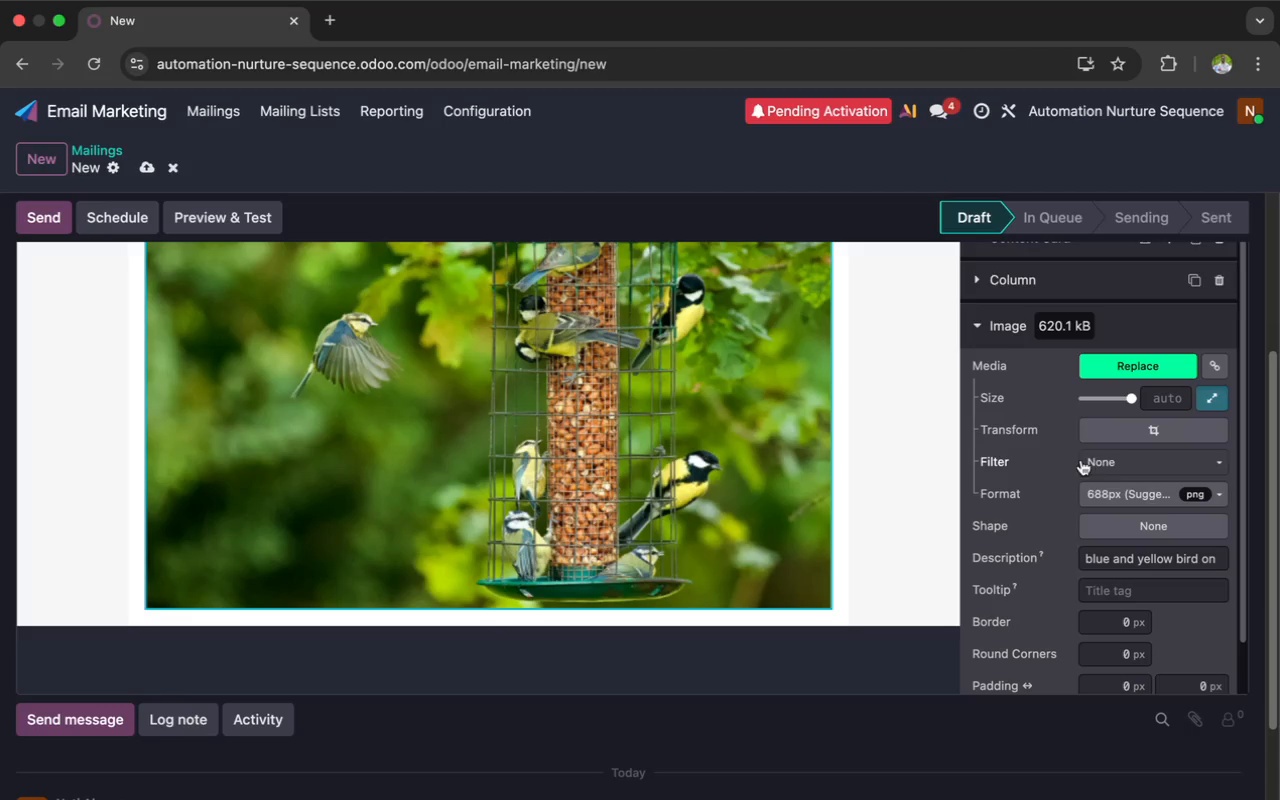 
left_click([1145, 436])
 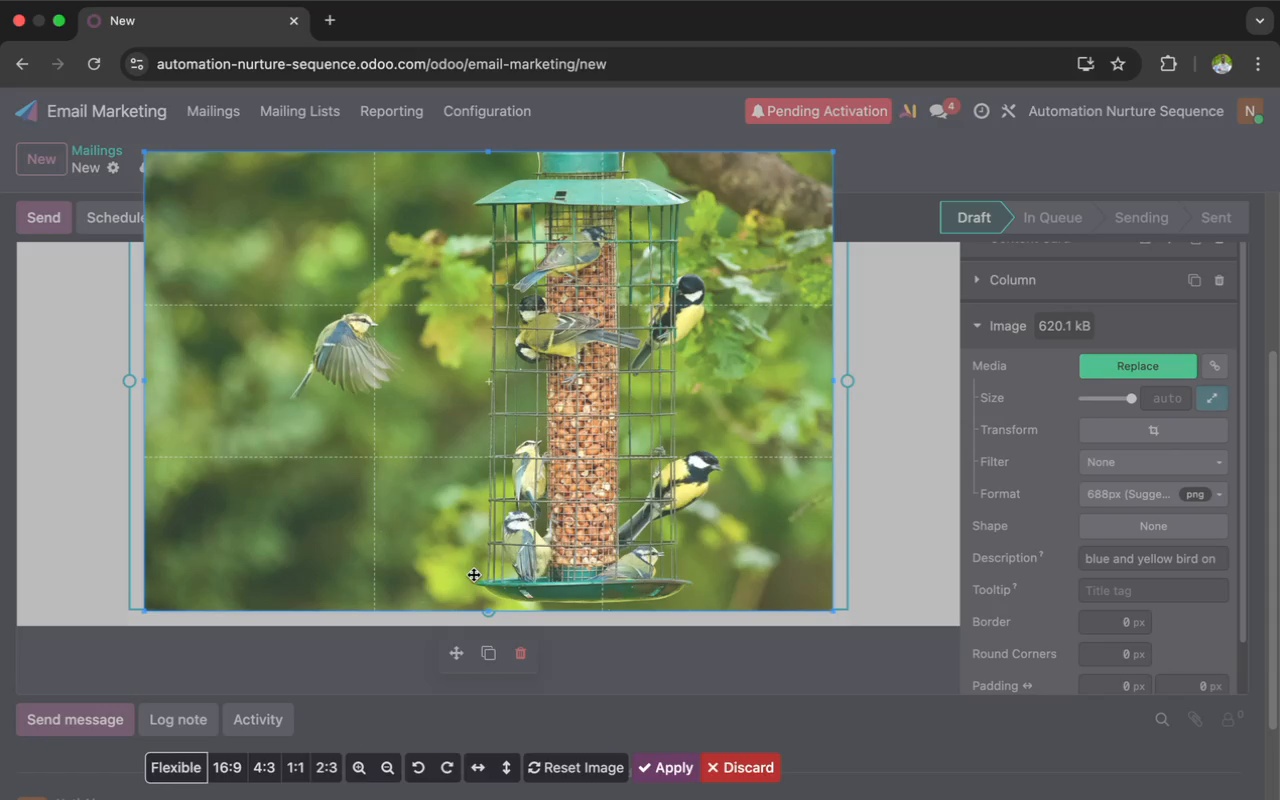 
wait(9.88)
 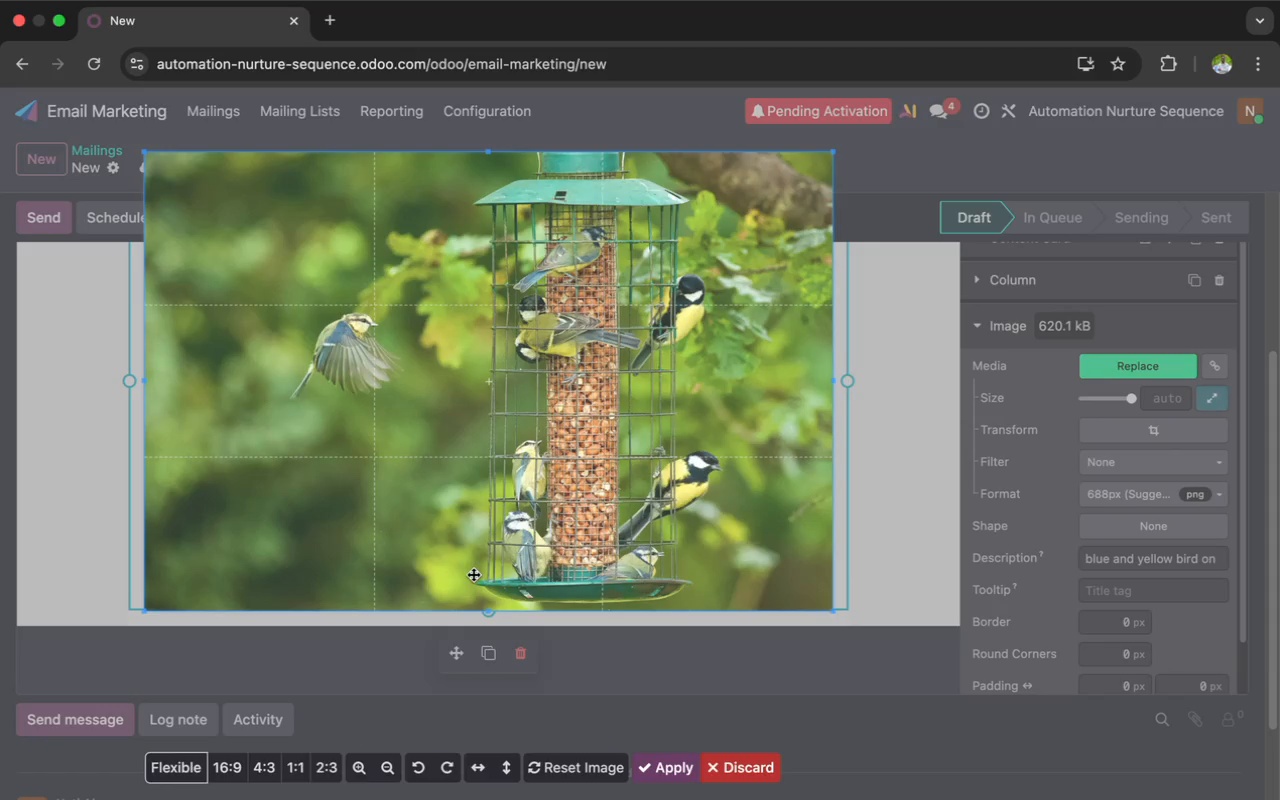 
left_click([228, 765])
 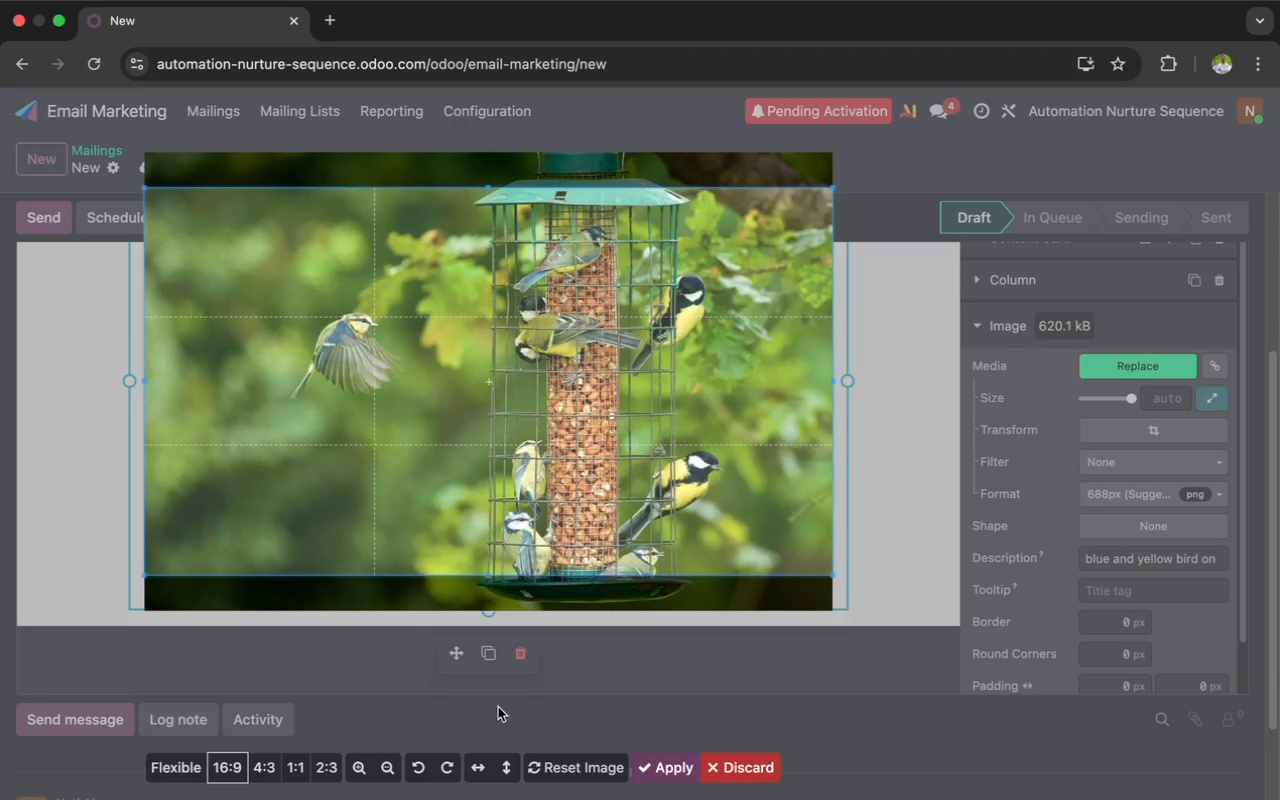 
left_click([654, 768])
 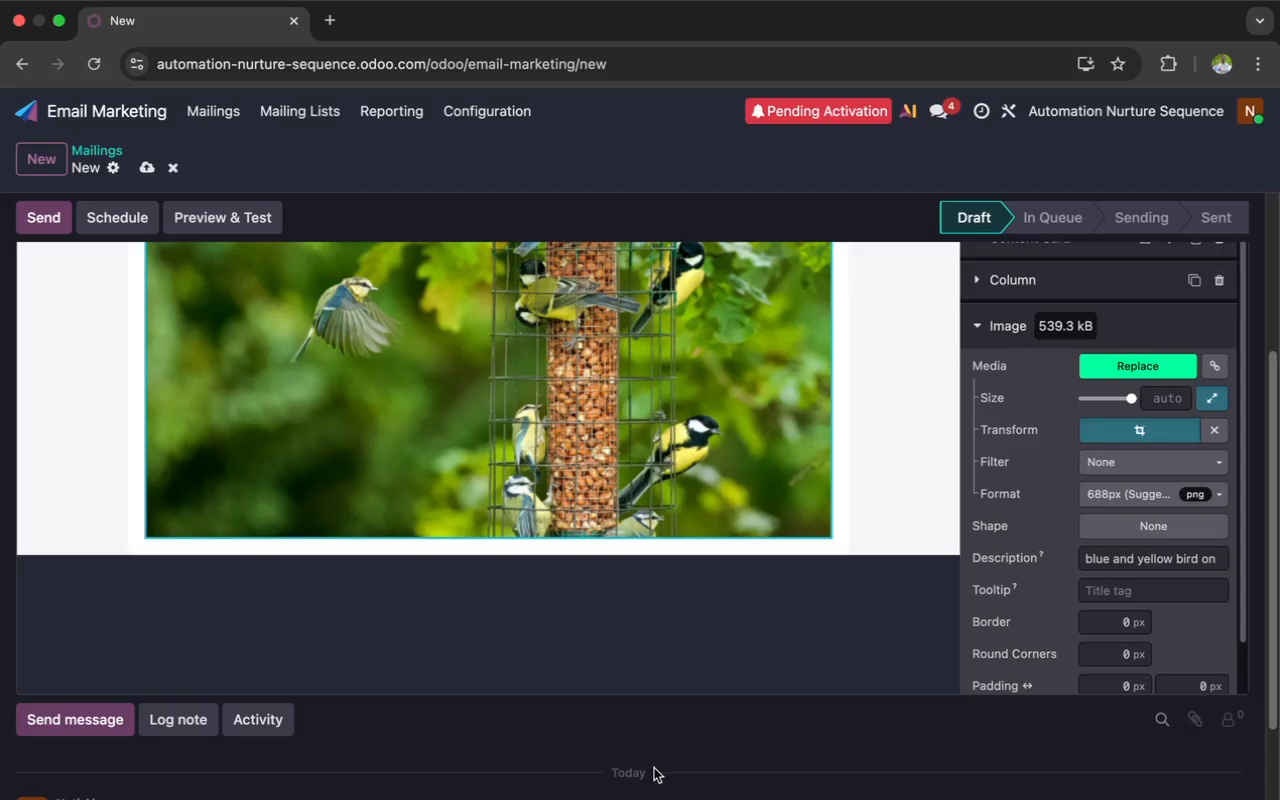 
wait(18.73)
 